 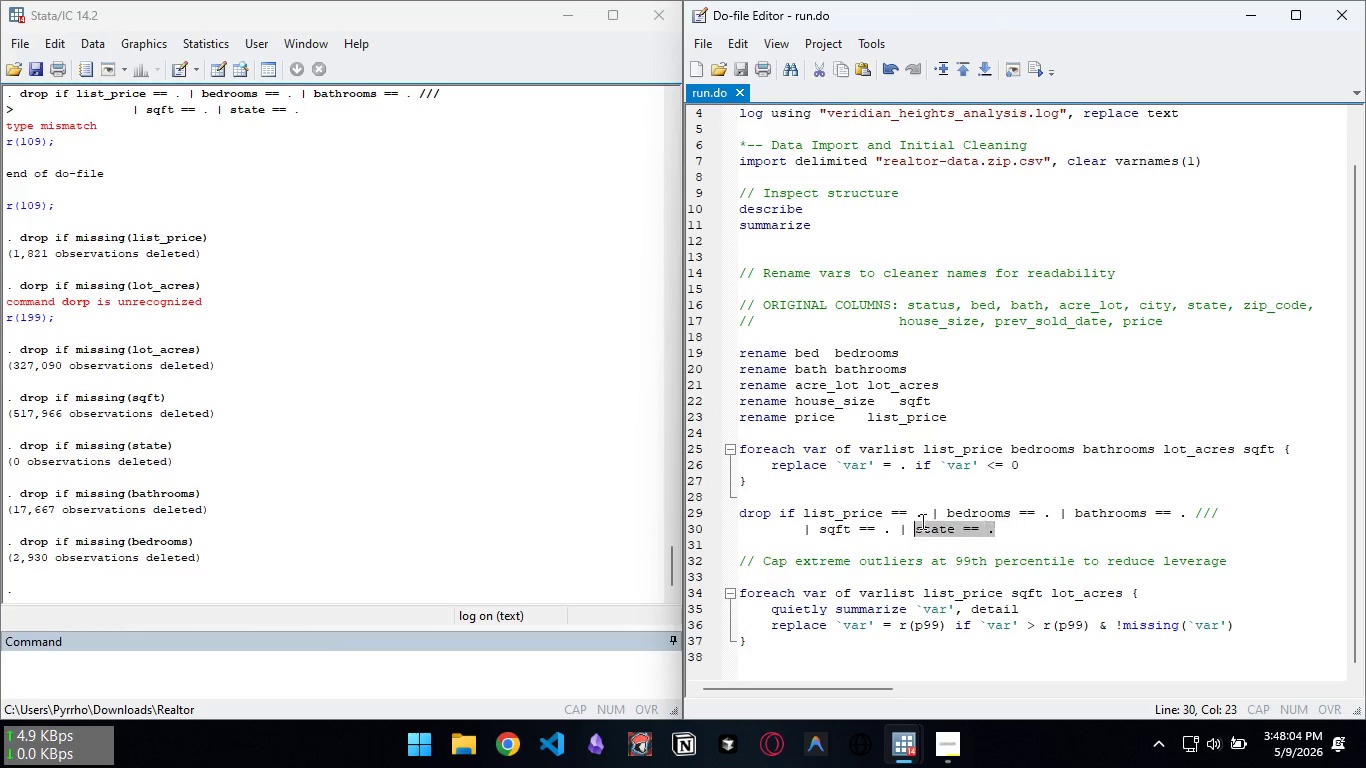 
left_click_drag(start_coordinate=[1015, 525], to_coordinate=[809, 513])
 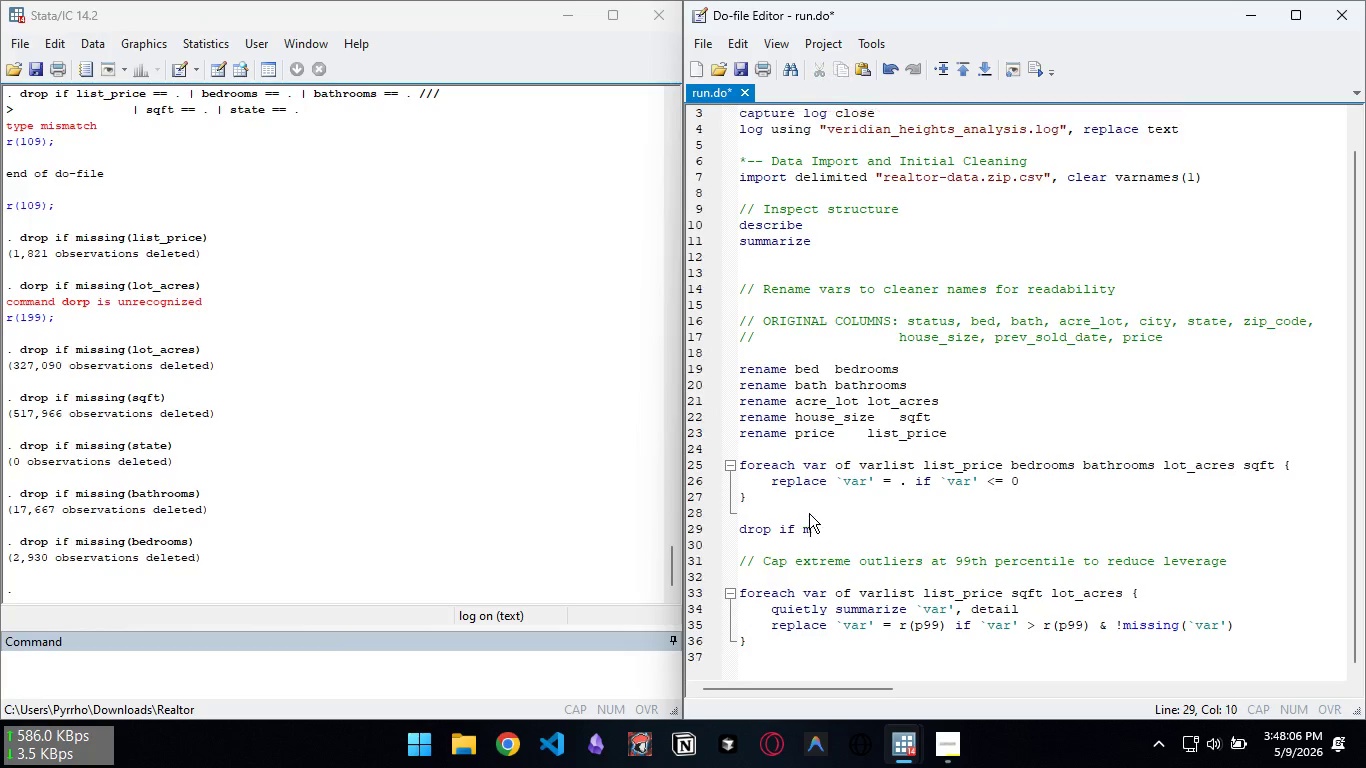 
type(missing()
 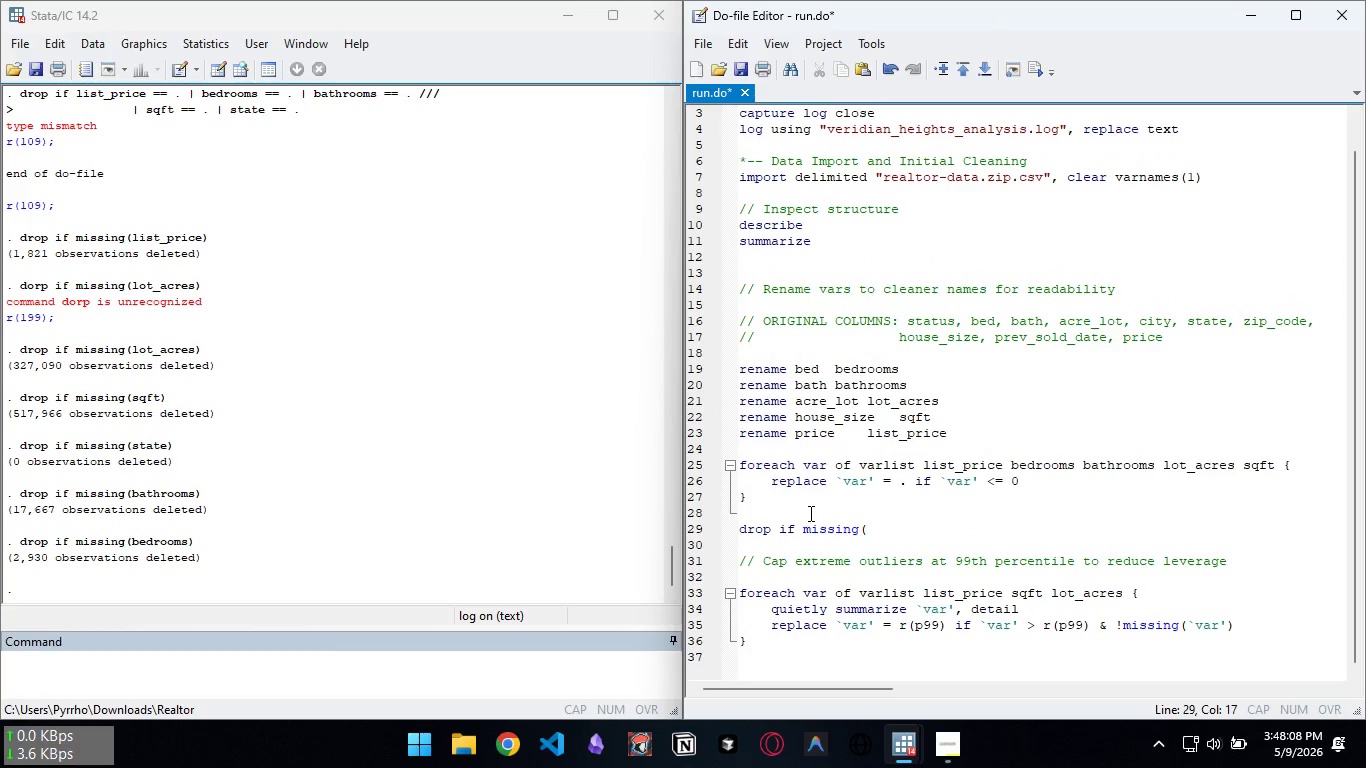 
type(list_price) | ///)
 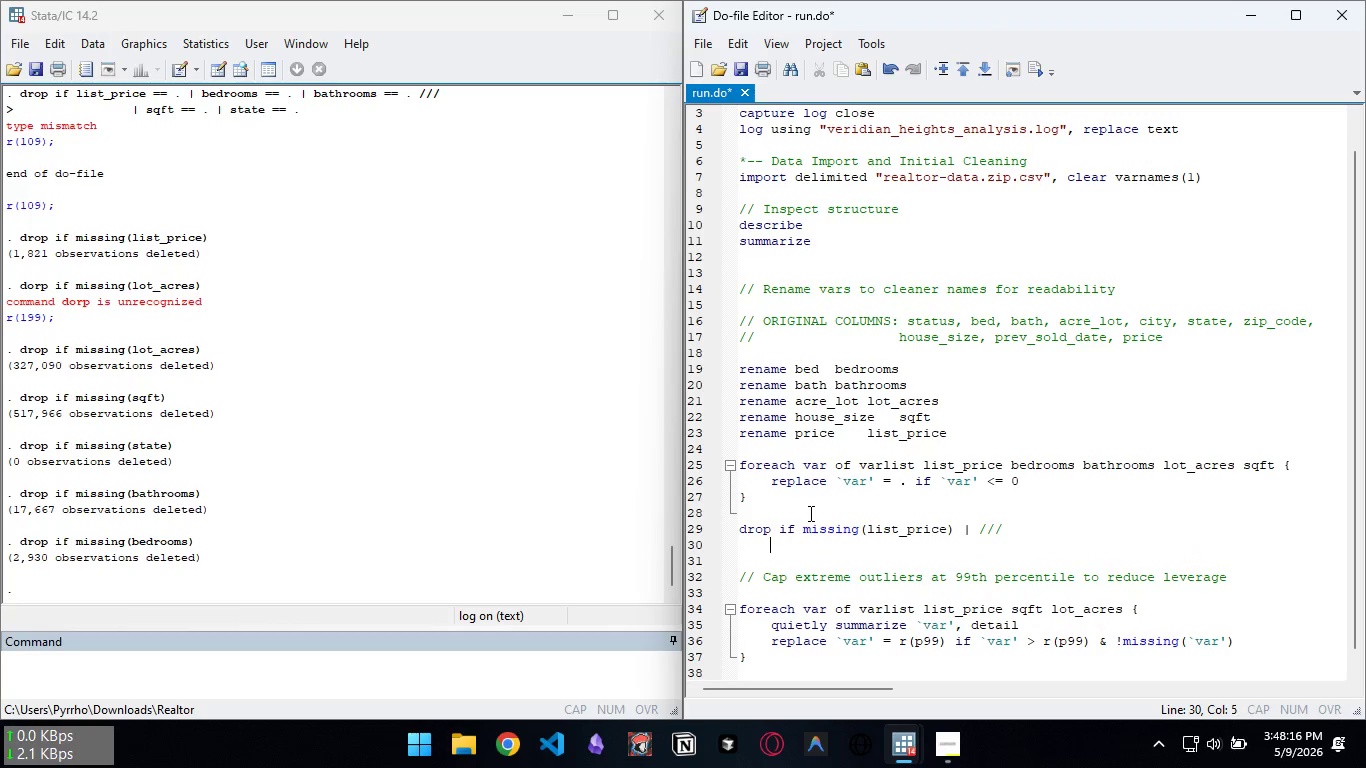 
 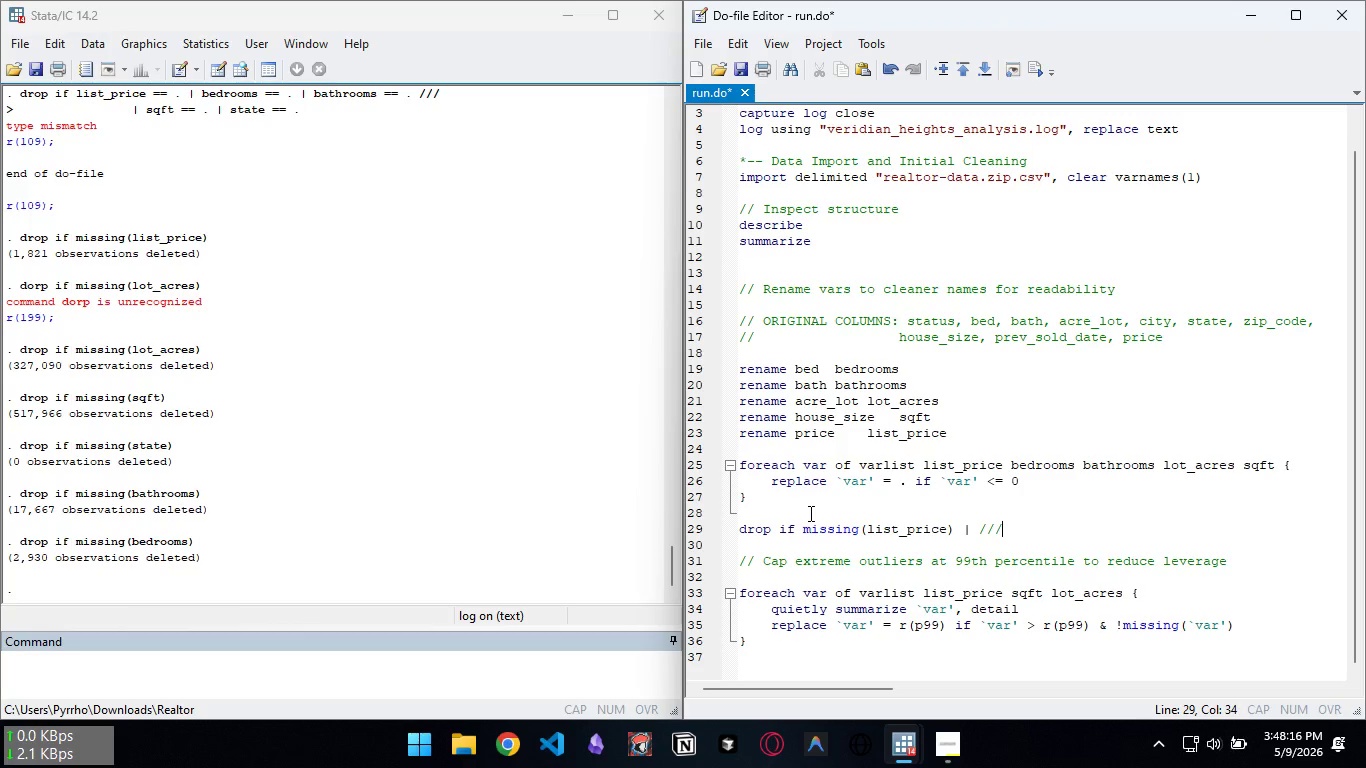 
key(Enter)
 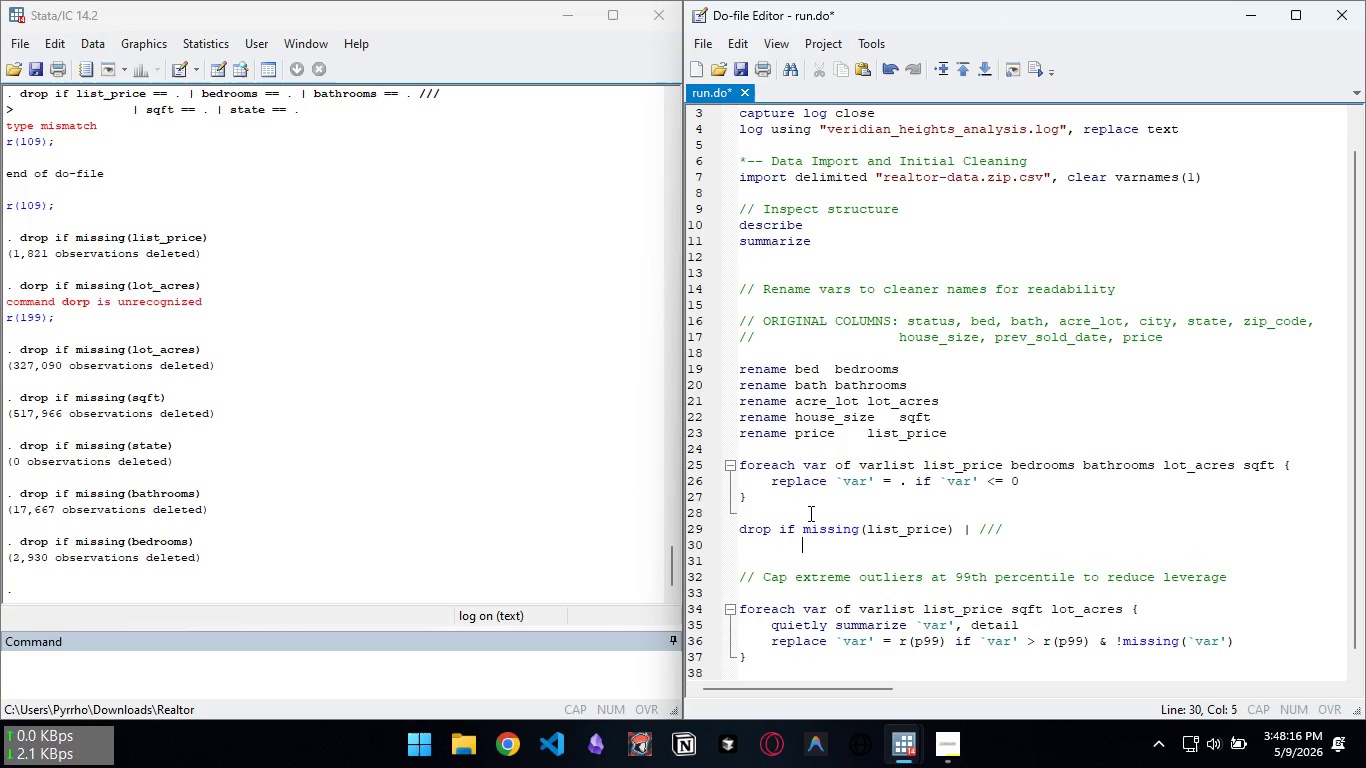 
key(Tab)
key(Tab)
type(missing()
 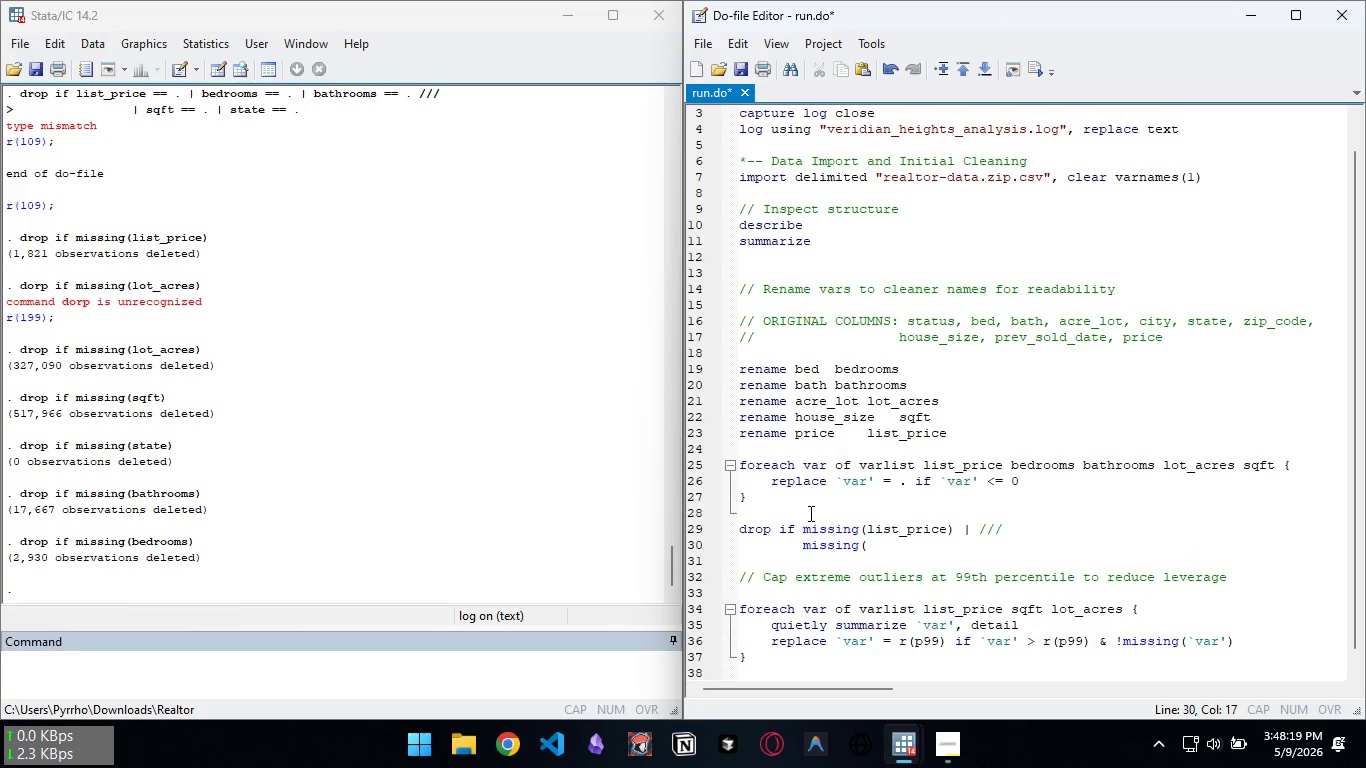 
wait(9.56)
 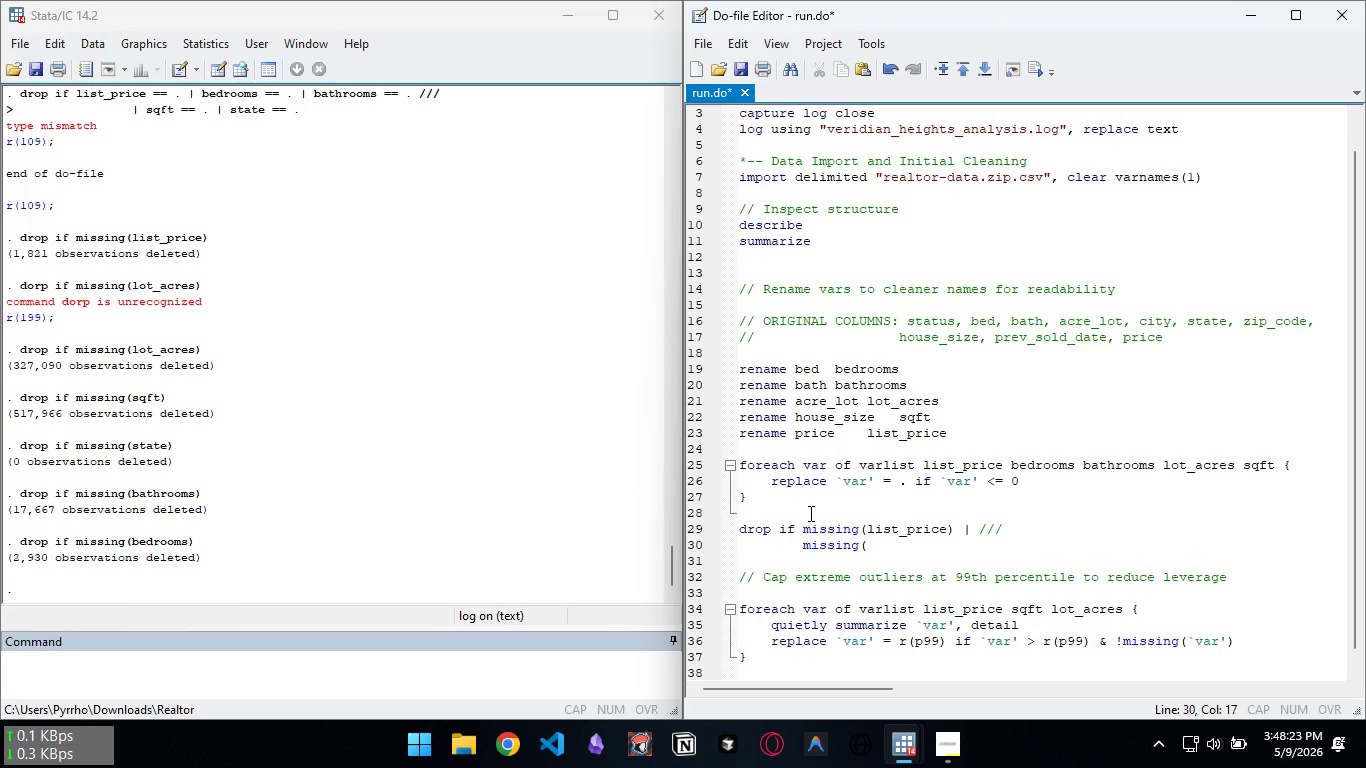 
type(()
key(Backspace)
type(bedrooms))
key(Tab)
 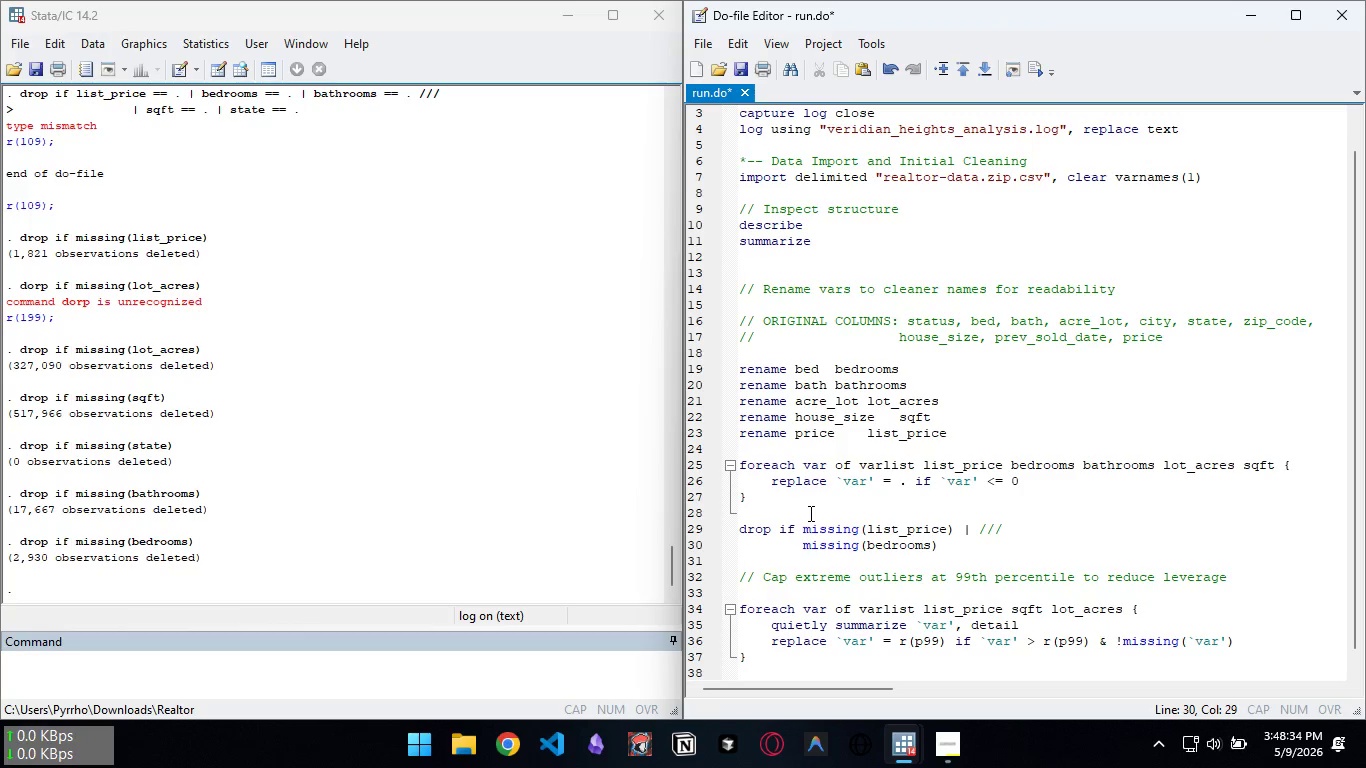 
hold_key(key=ShiftLeft, duration=0.44)
 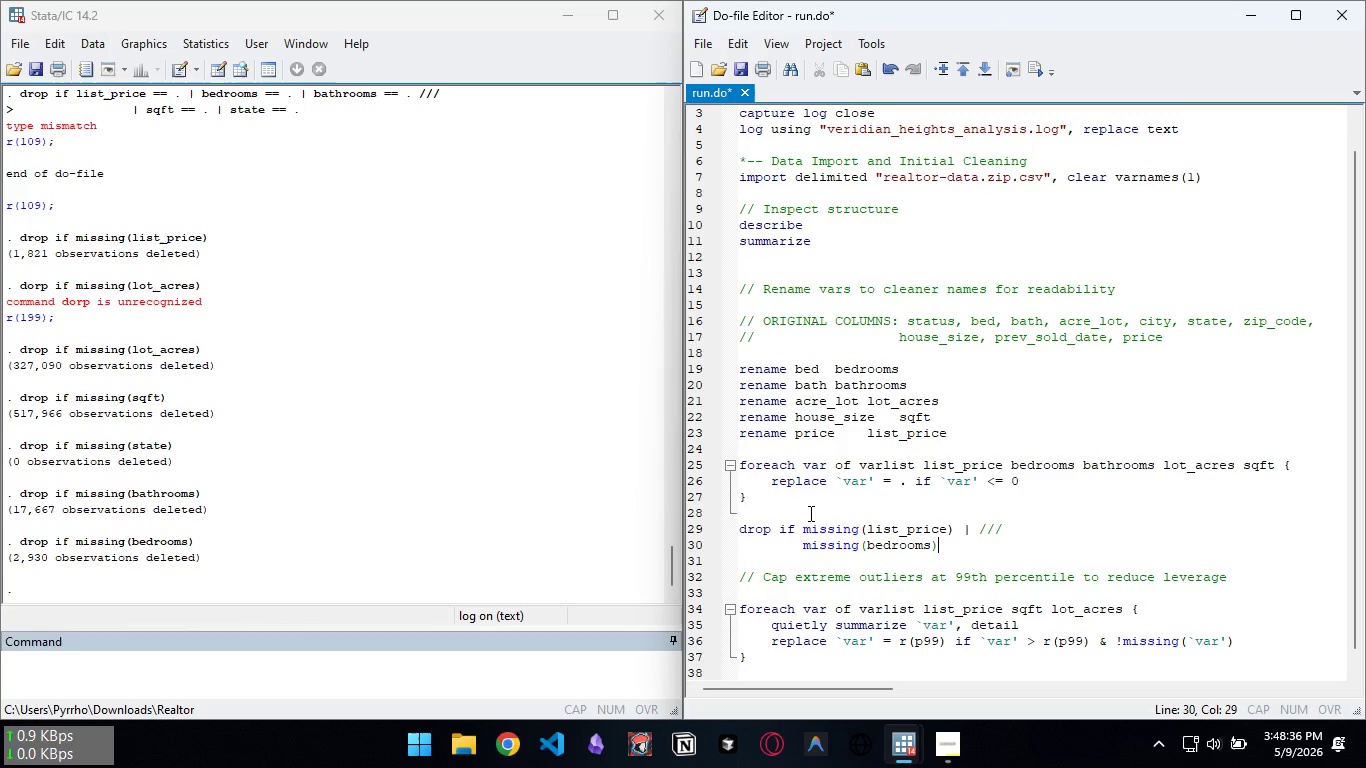 
key(Backspace)
 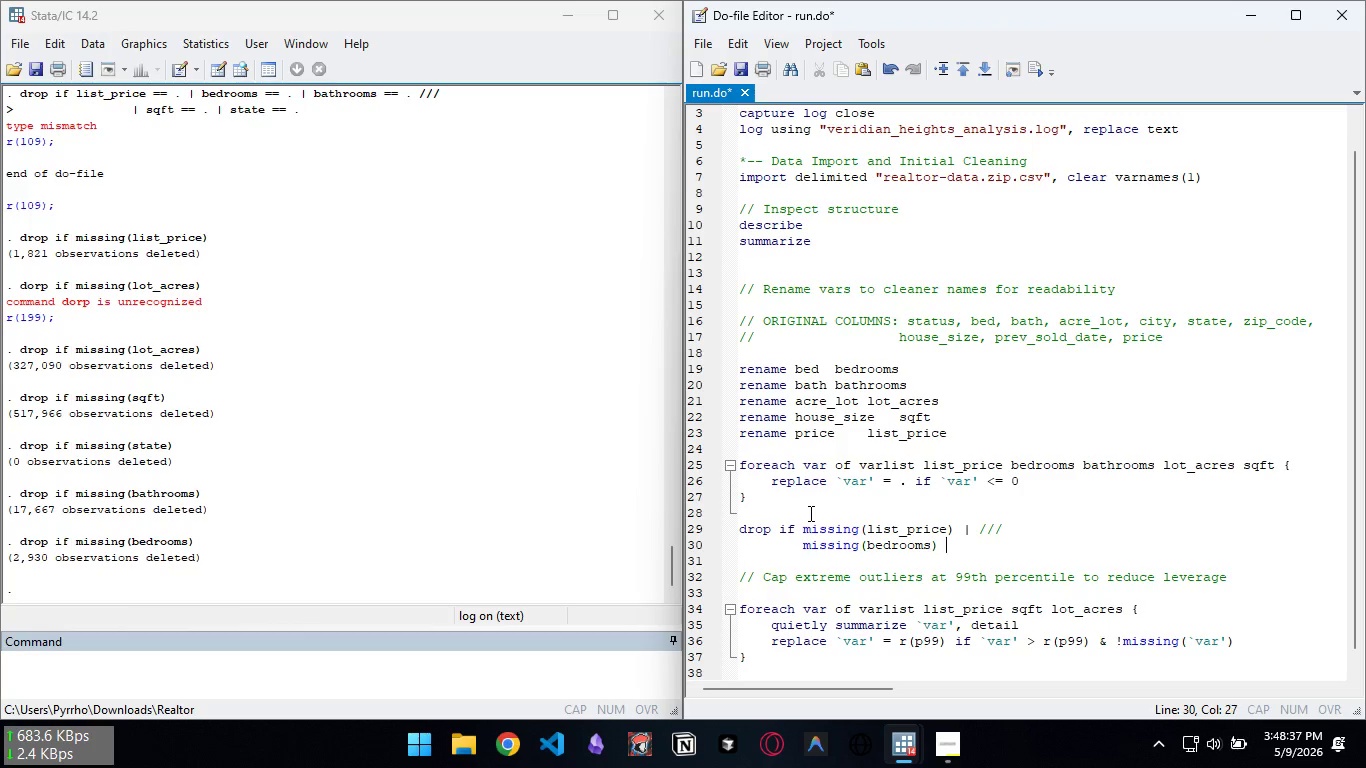 
key(Space)
 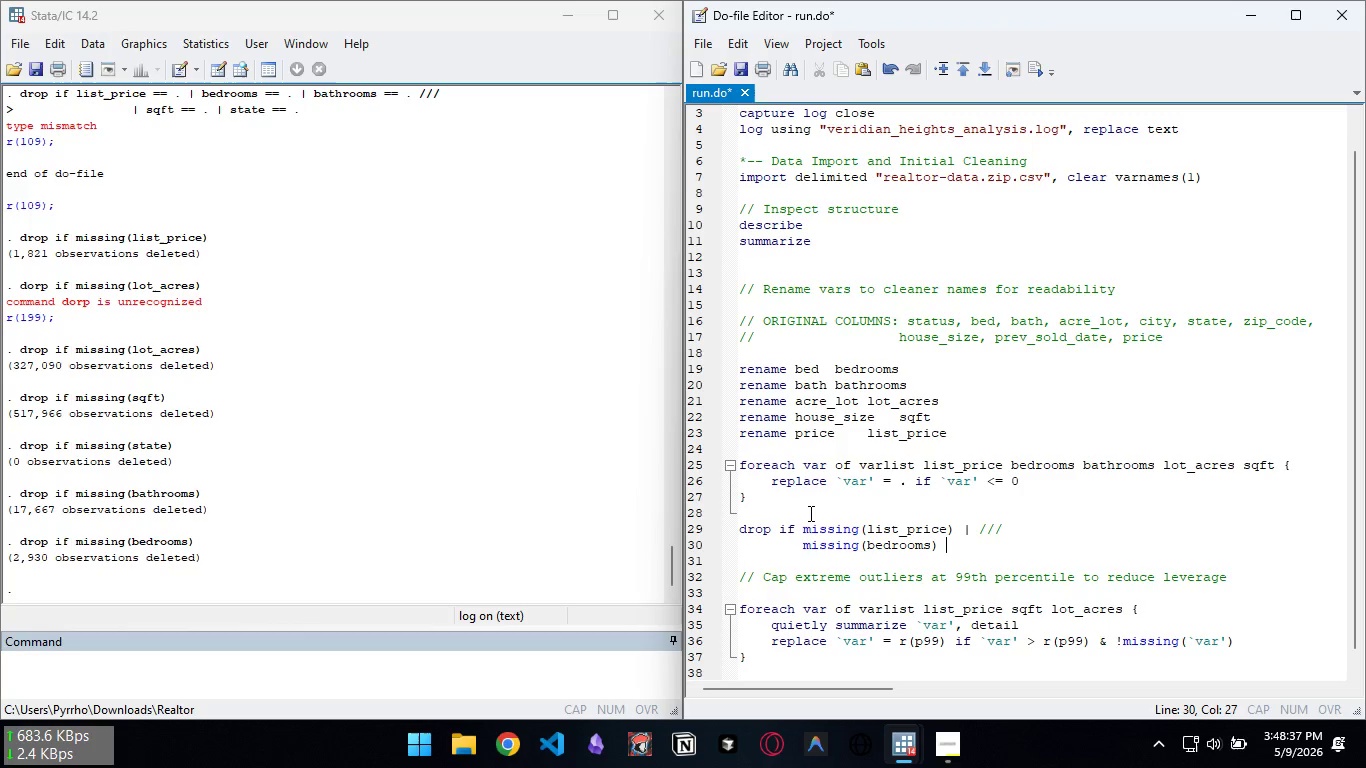 
key(Shift+Backslash)
 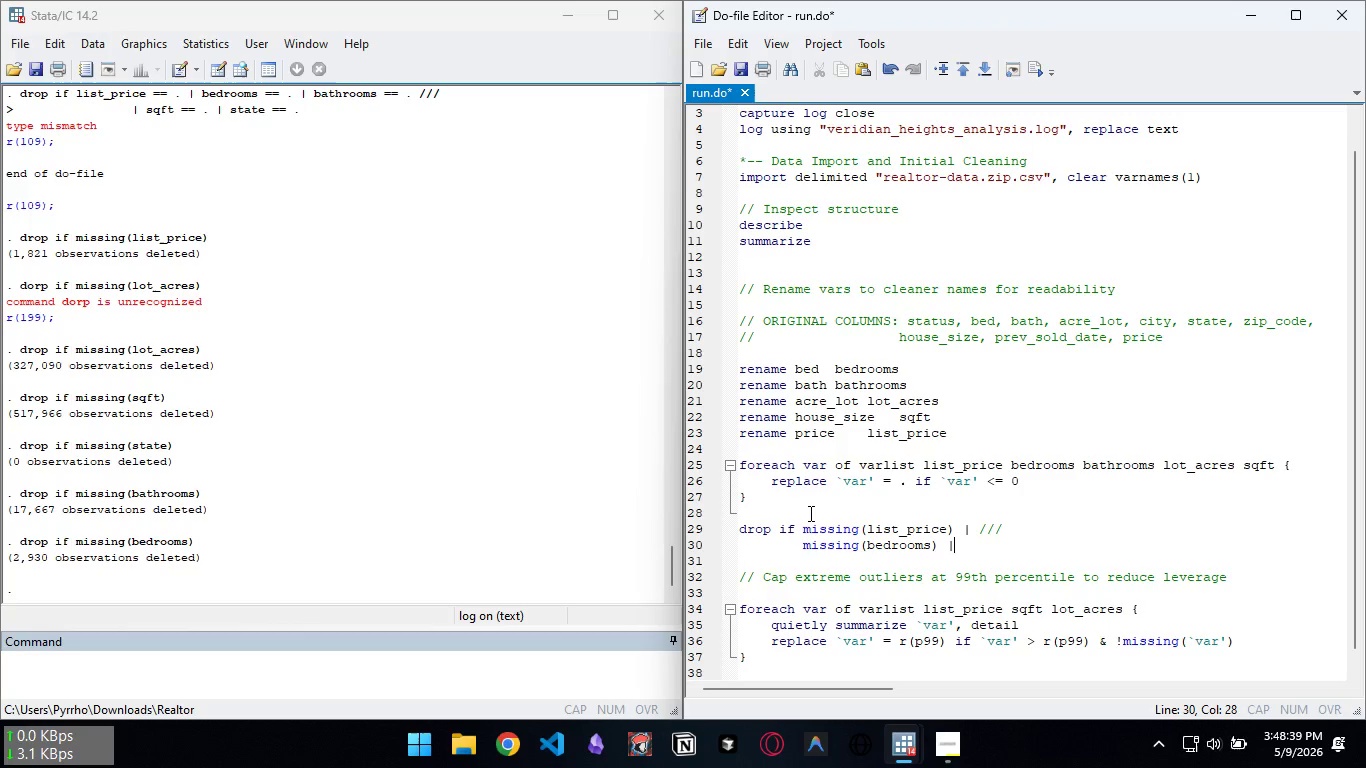 
key(Enter)
 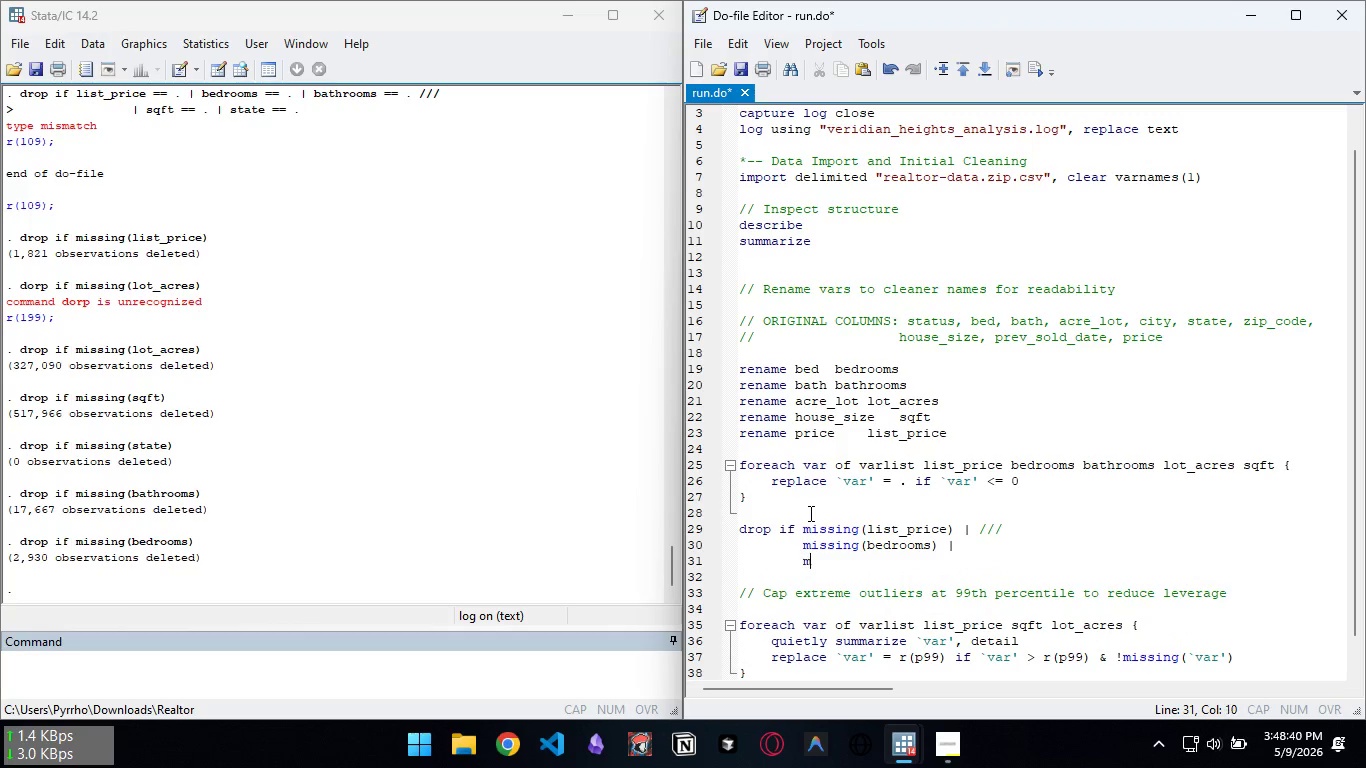 
type(missing(bathrooms) | ///)
 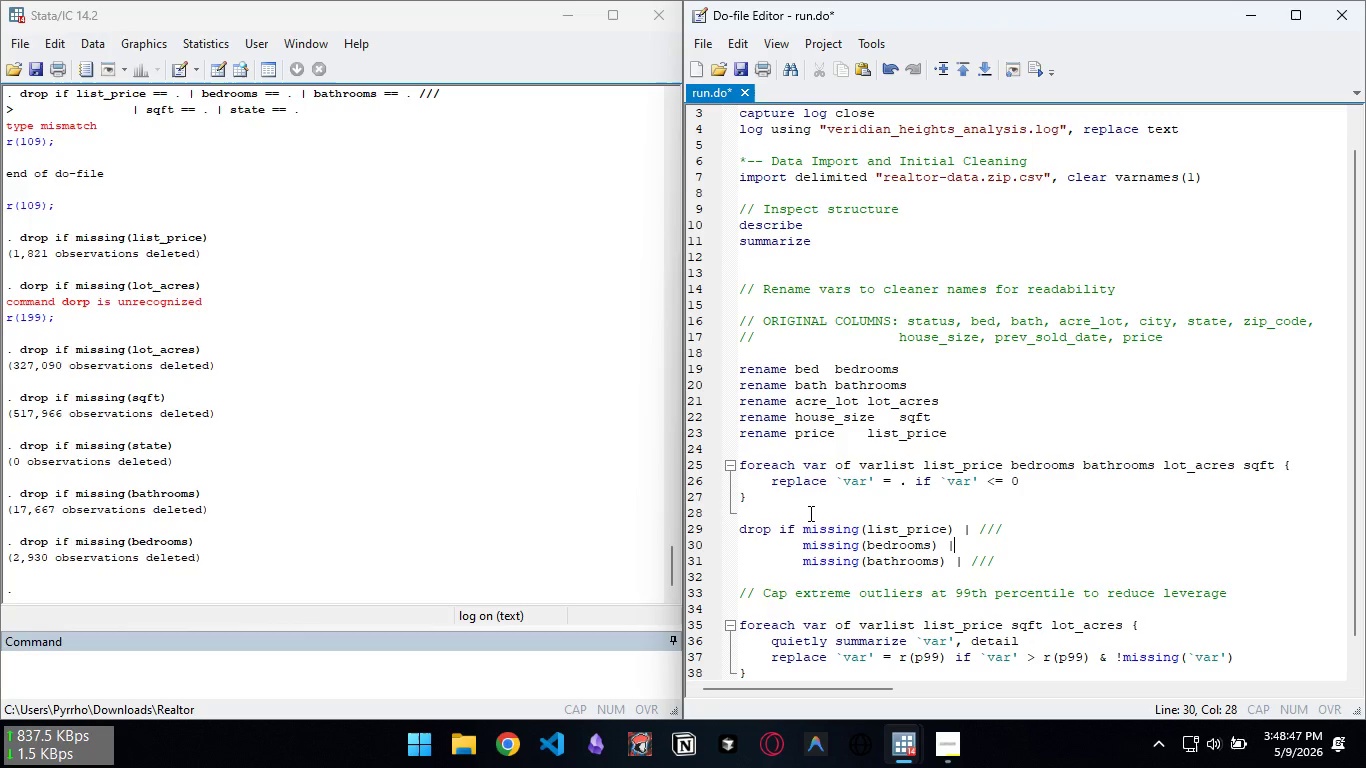 
 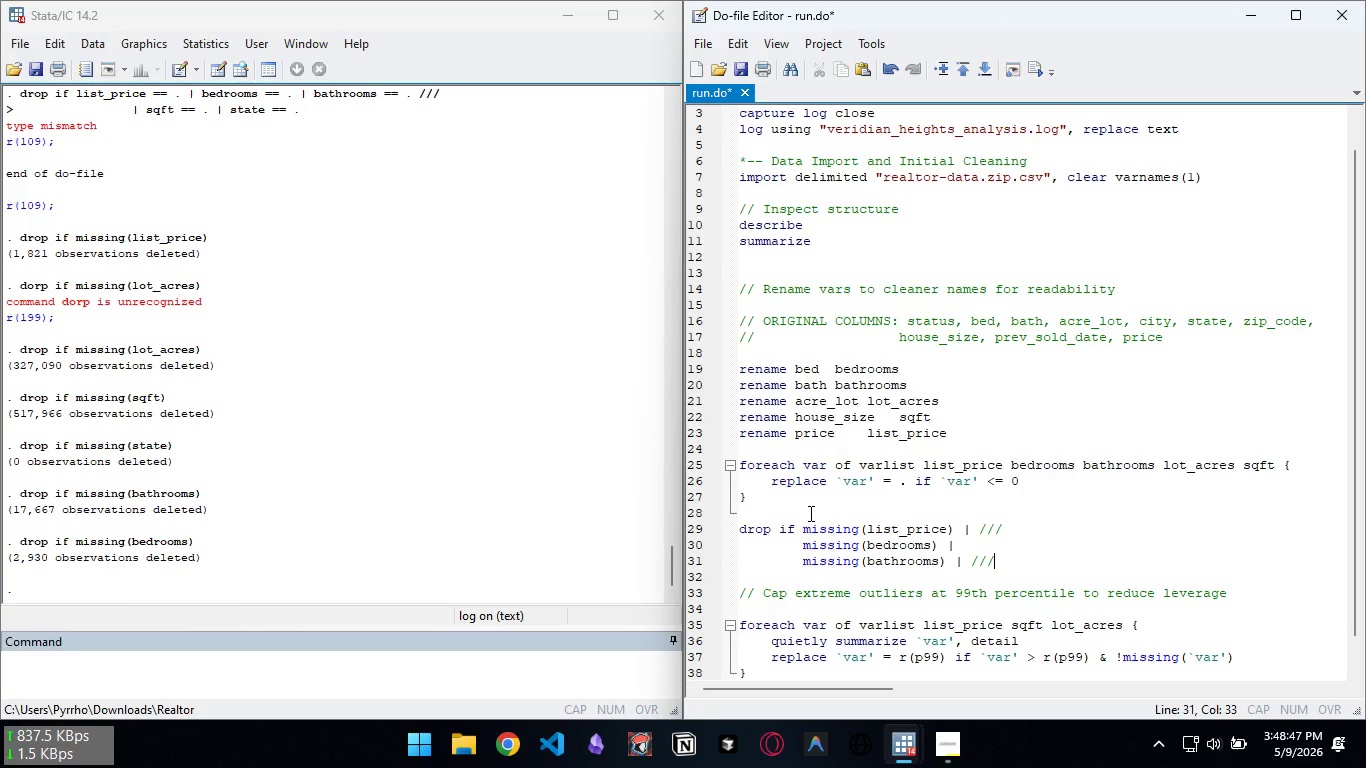 
key(ArrowUp)
 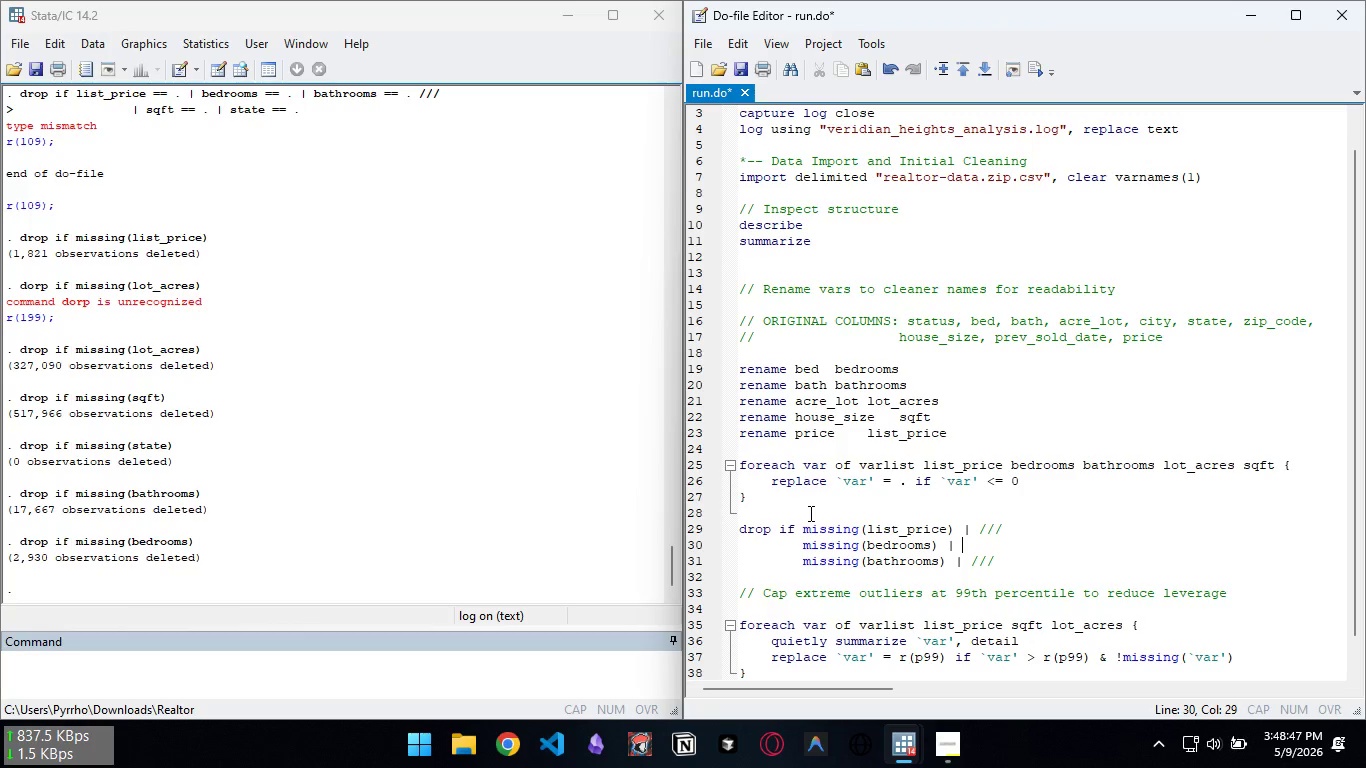 
key(Space)
 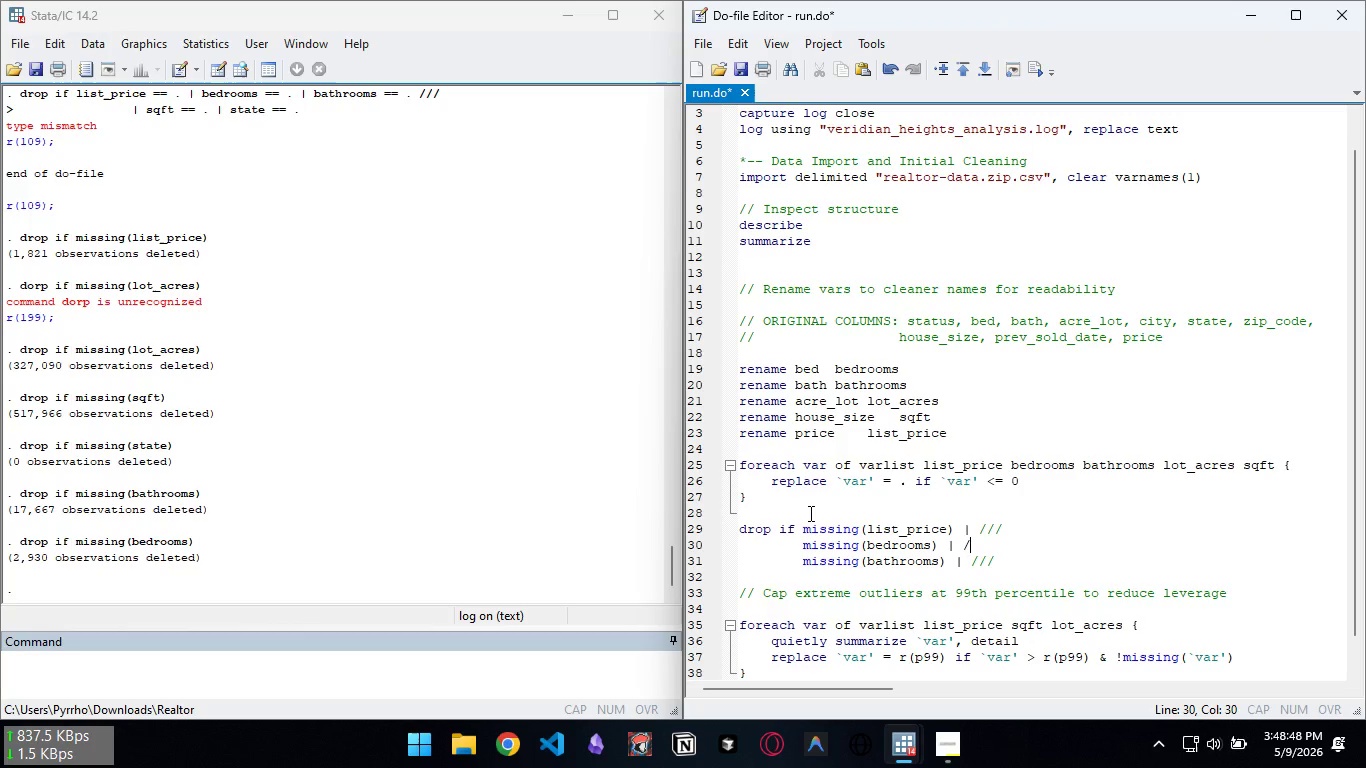 
key(Slash)
 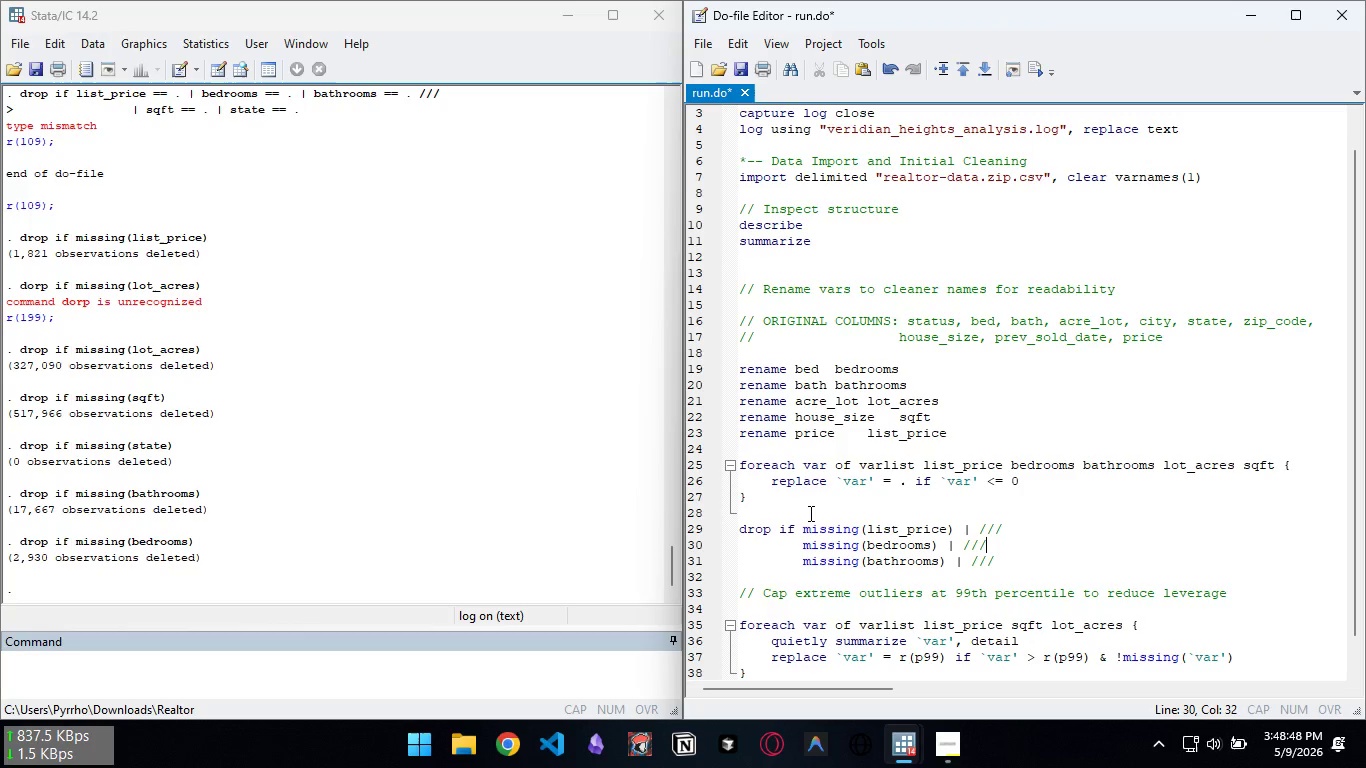 
key(Slash)
 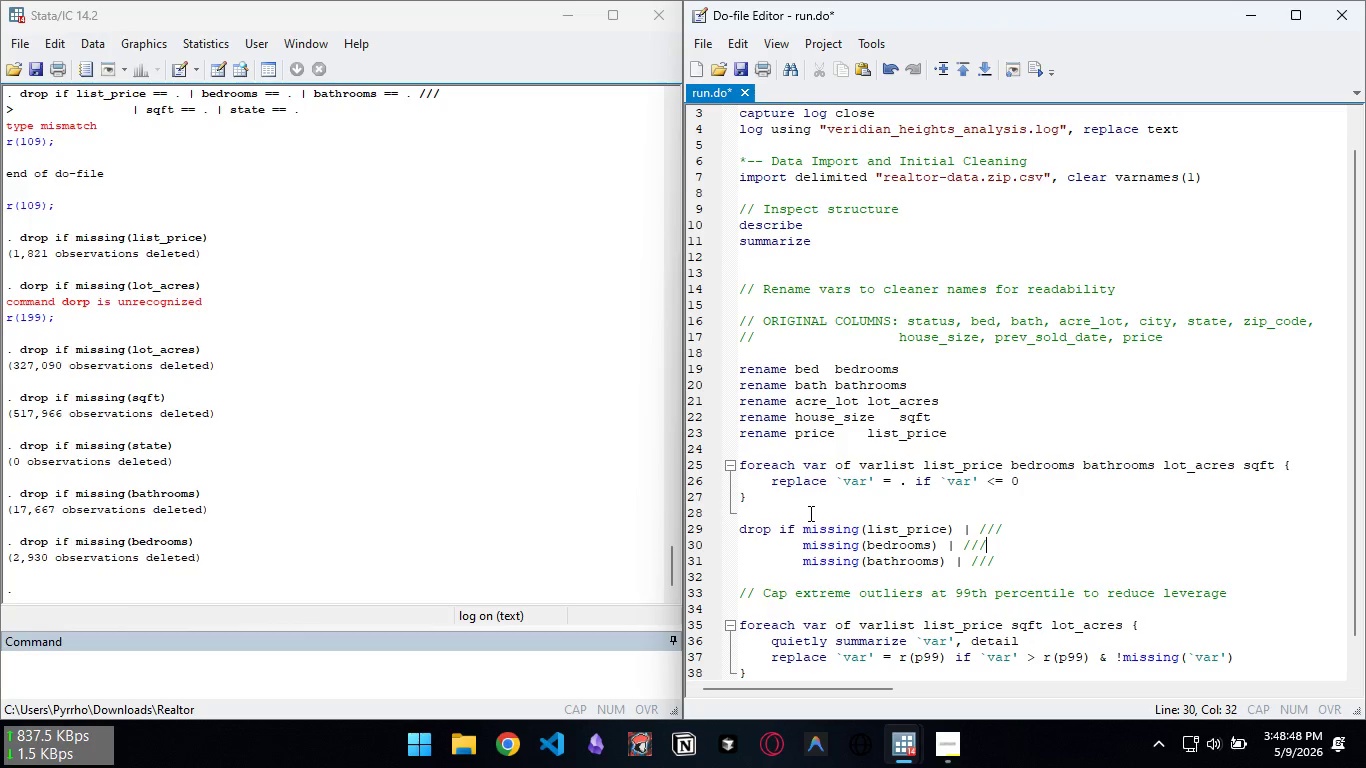 
key(Slash)
 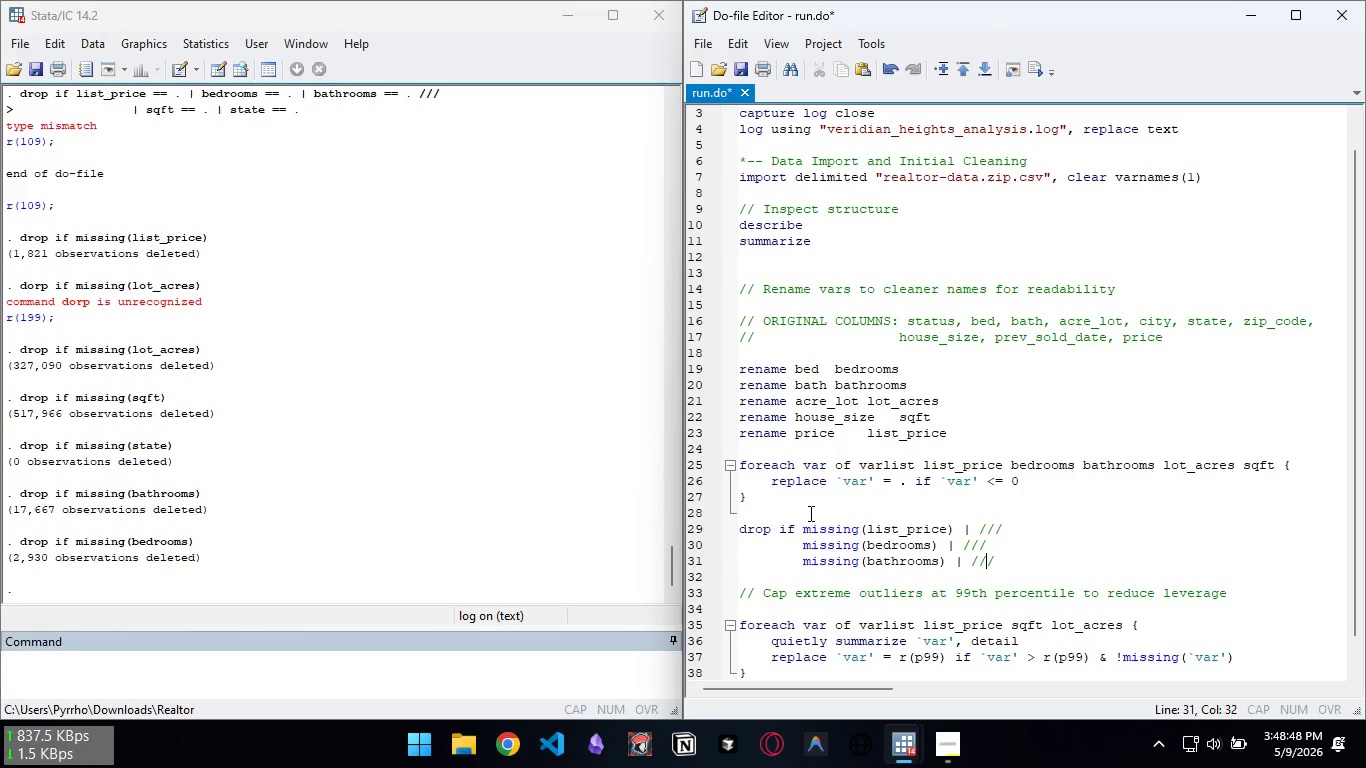 
key(ArrowDown)
 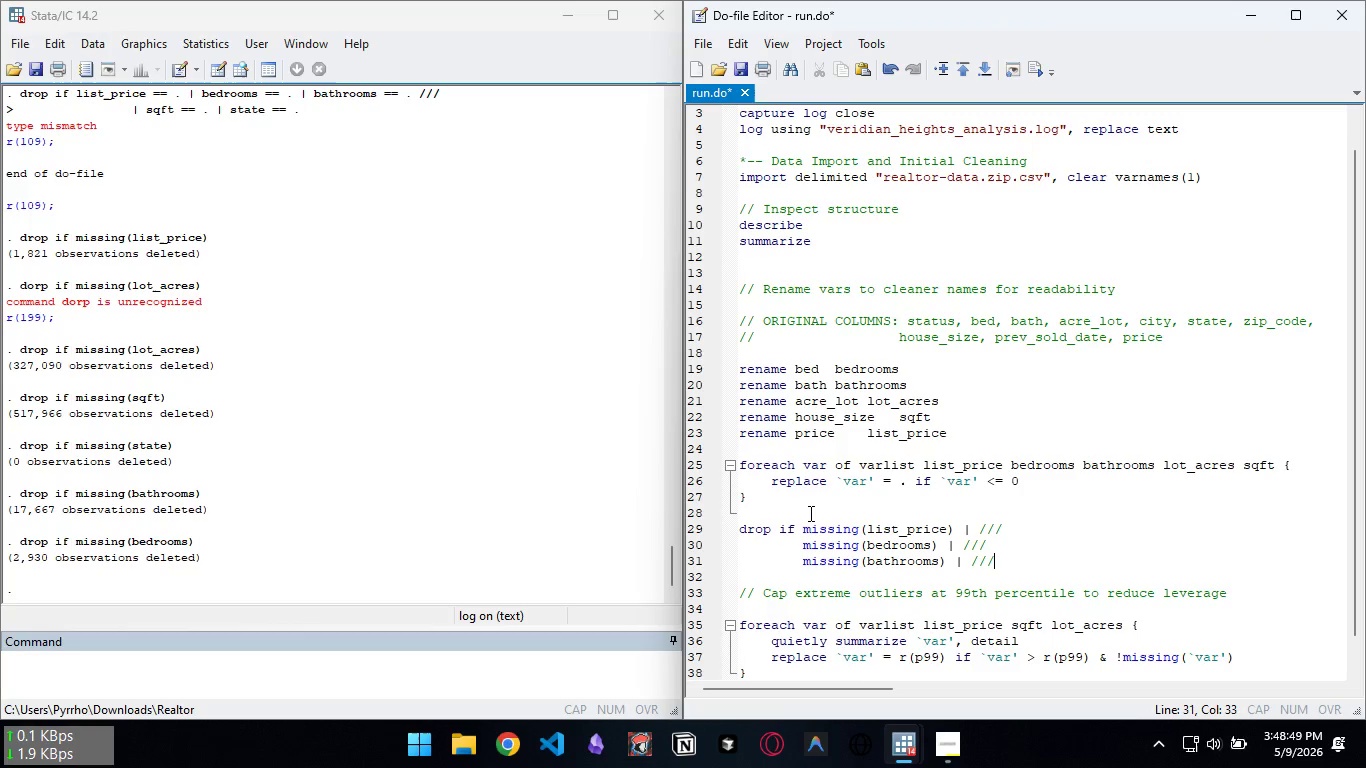 
key(ArrowRight)
 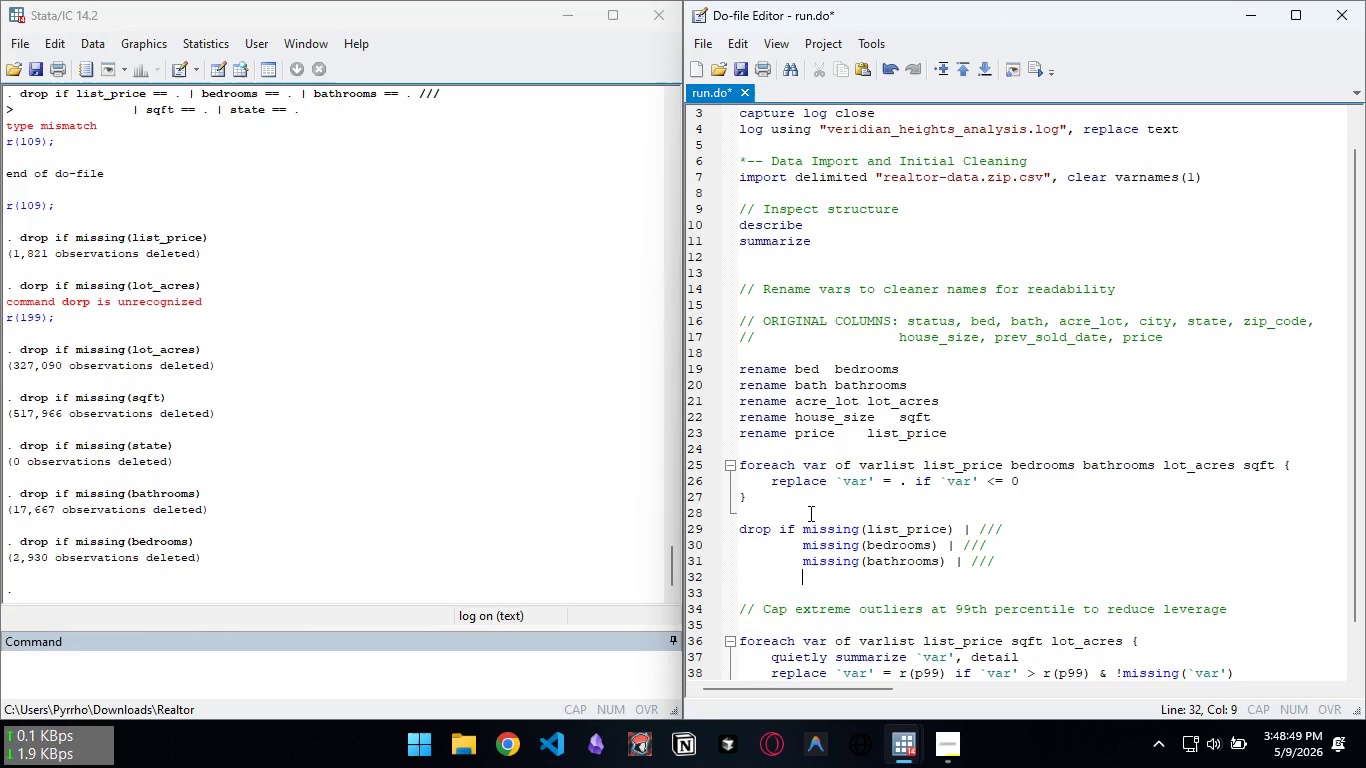 
key(Enter)
 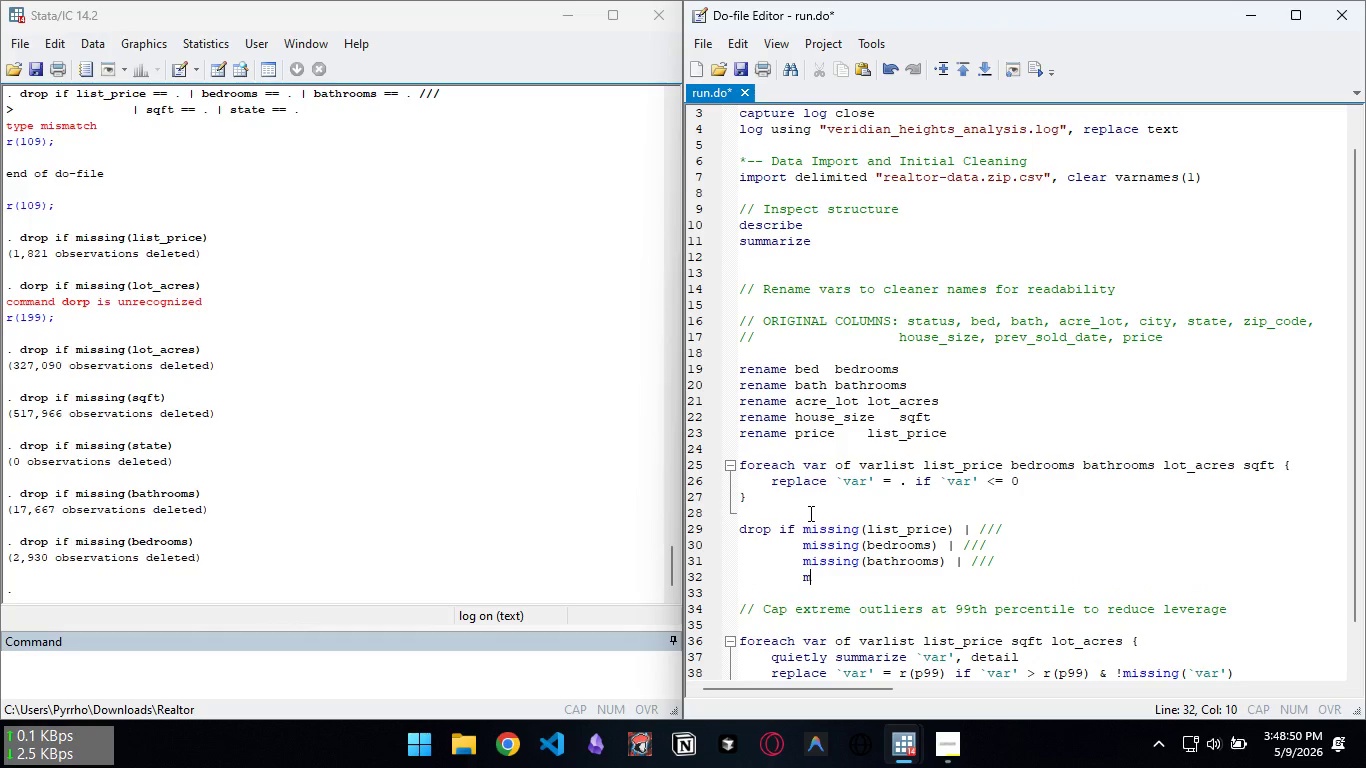 
type(missing(lot_acres) | ///)
 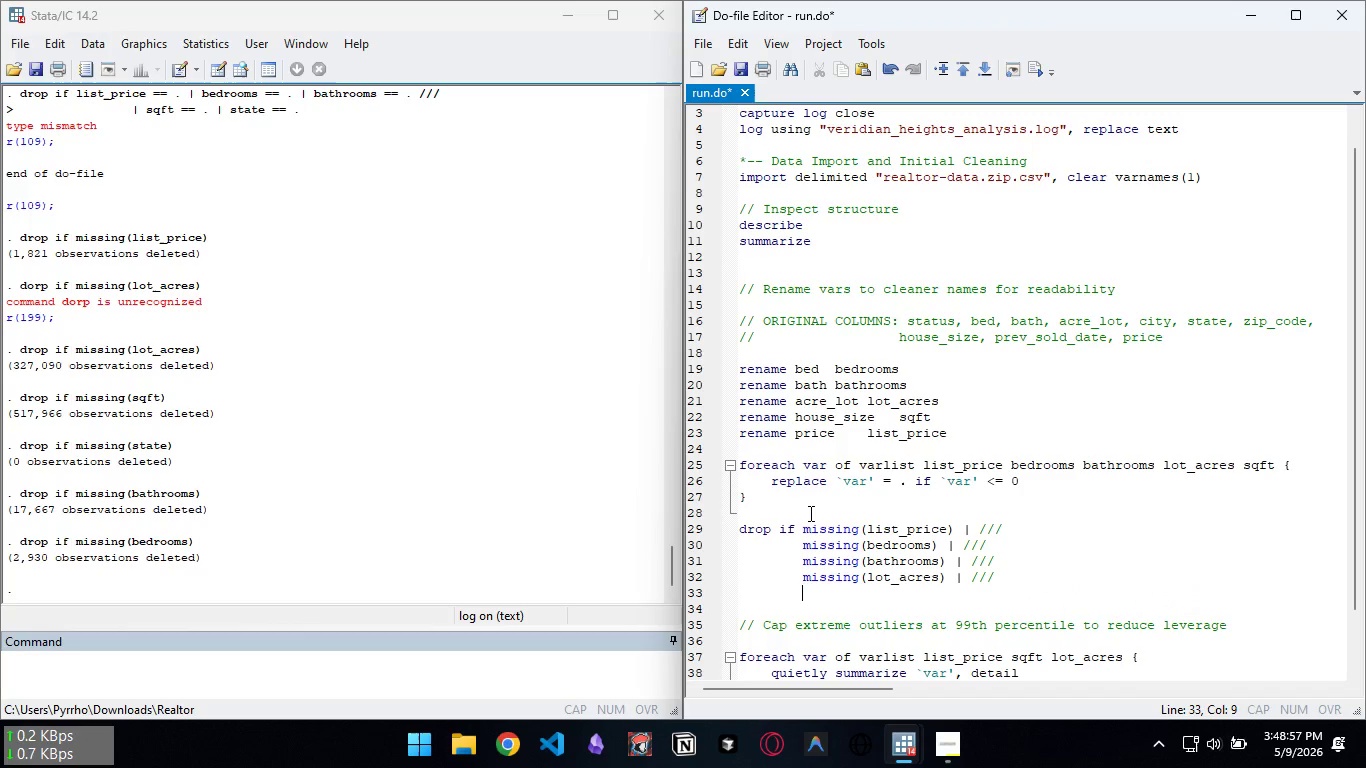 
 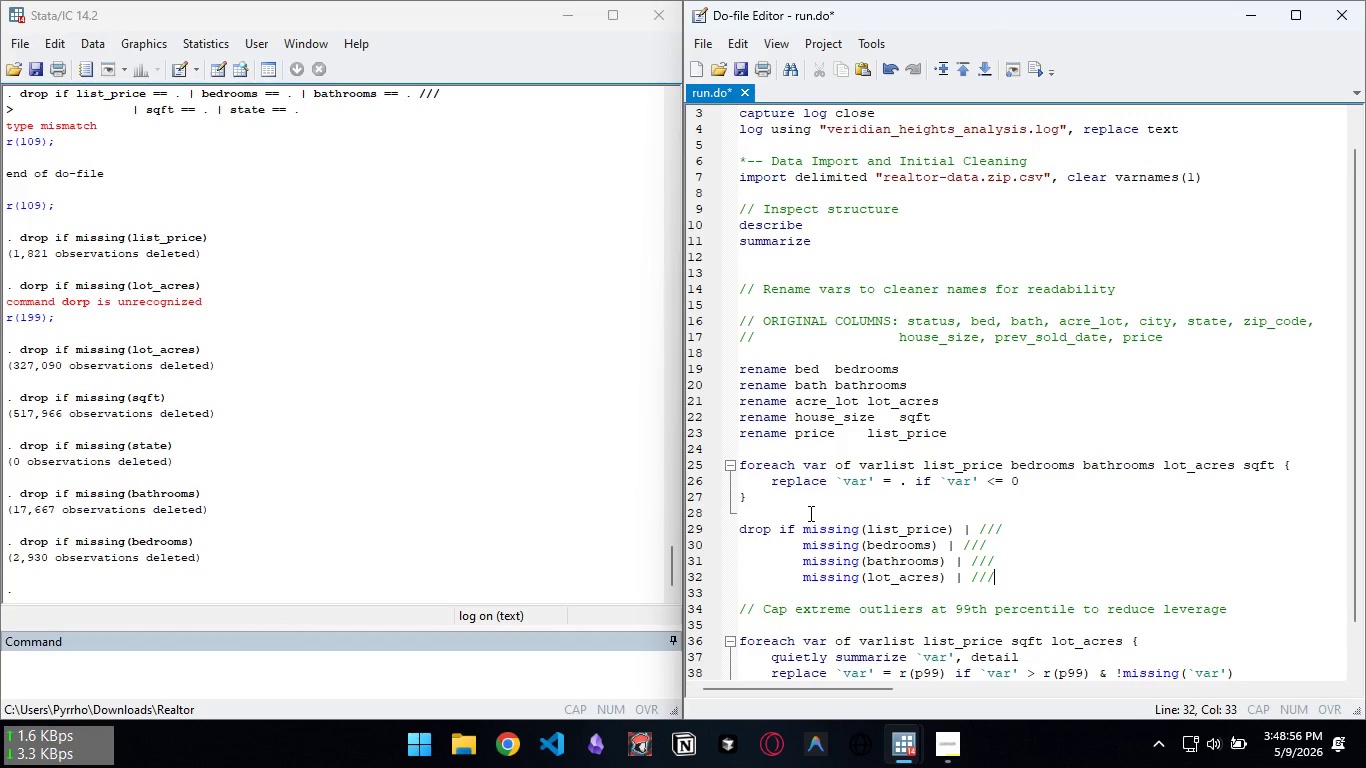 
key(Enter)
 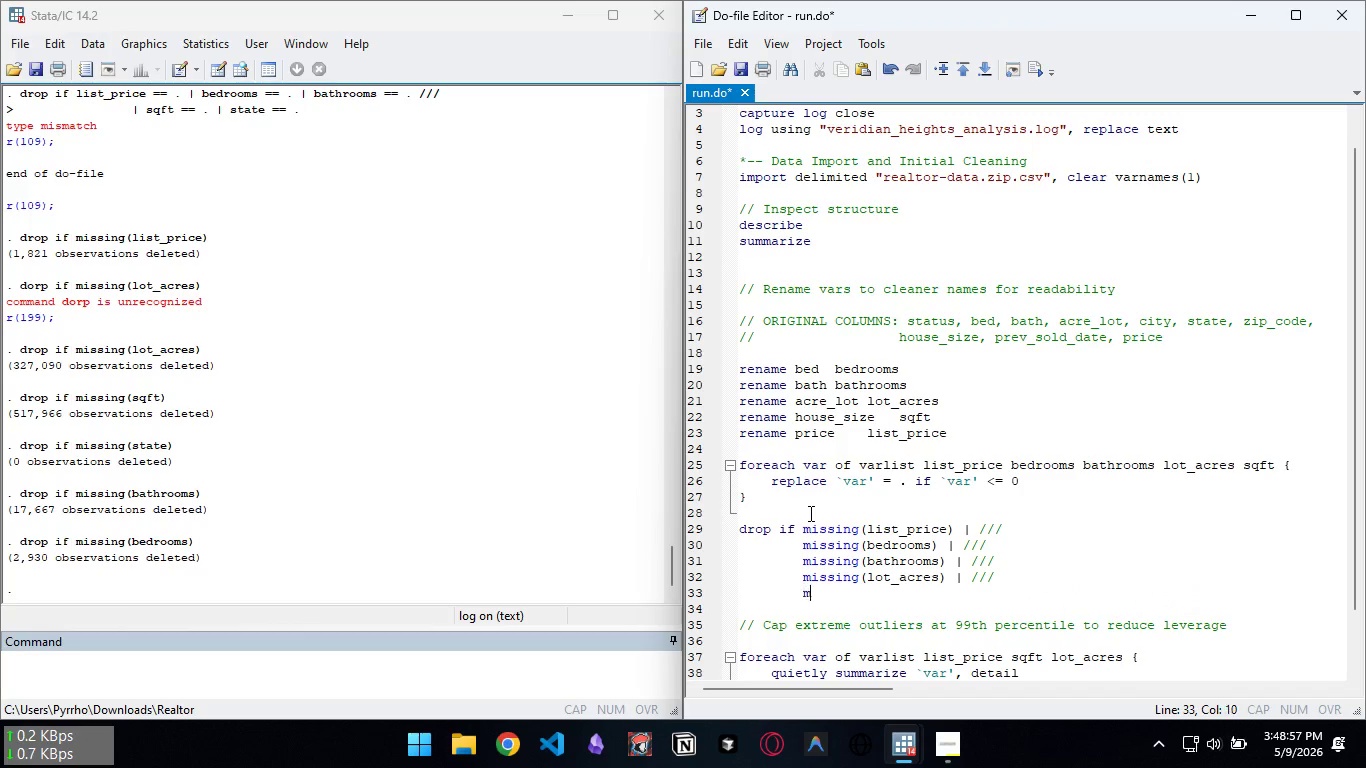 
type(missing(sqft) ///)
 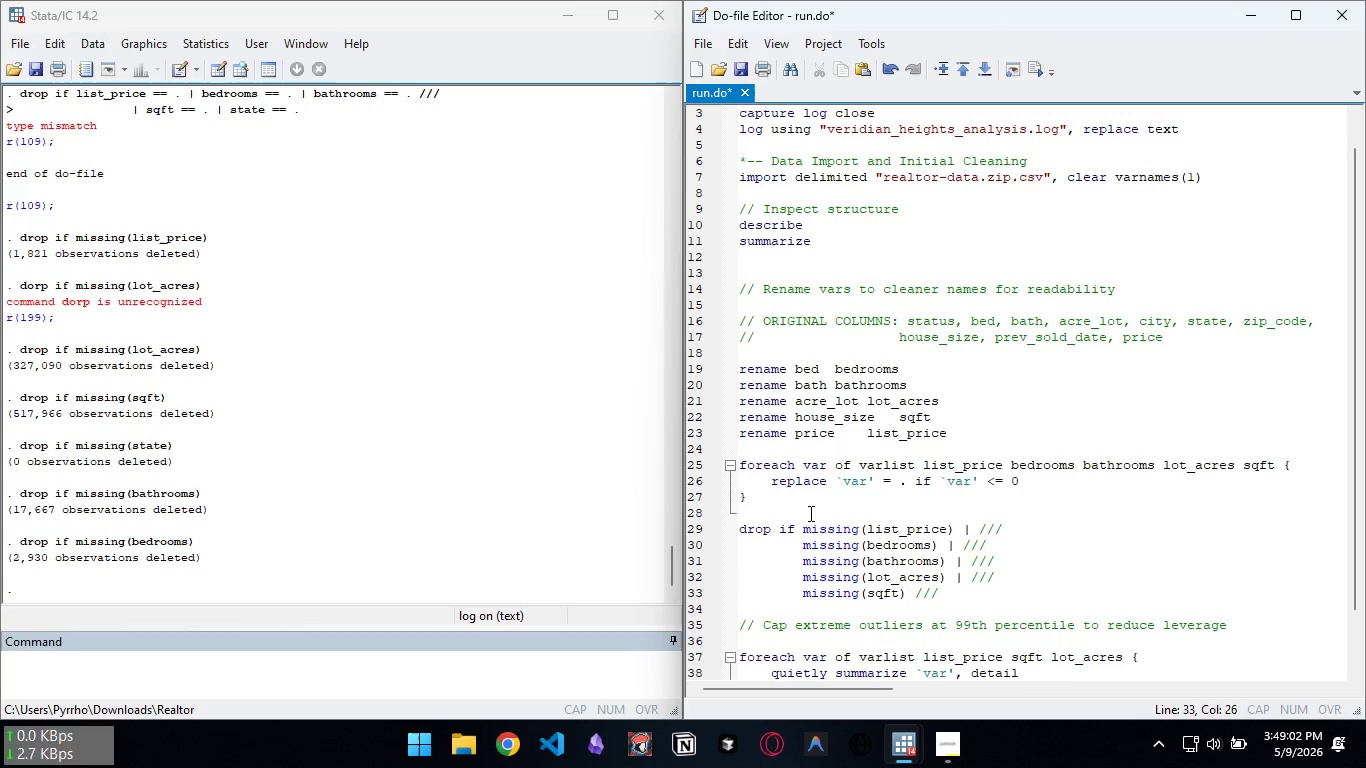 
key(Enter)
 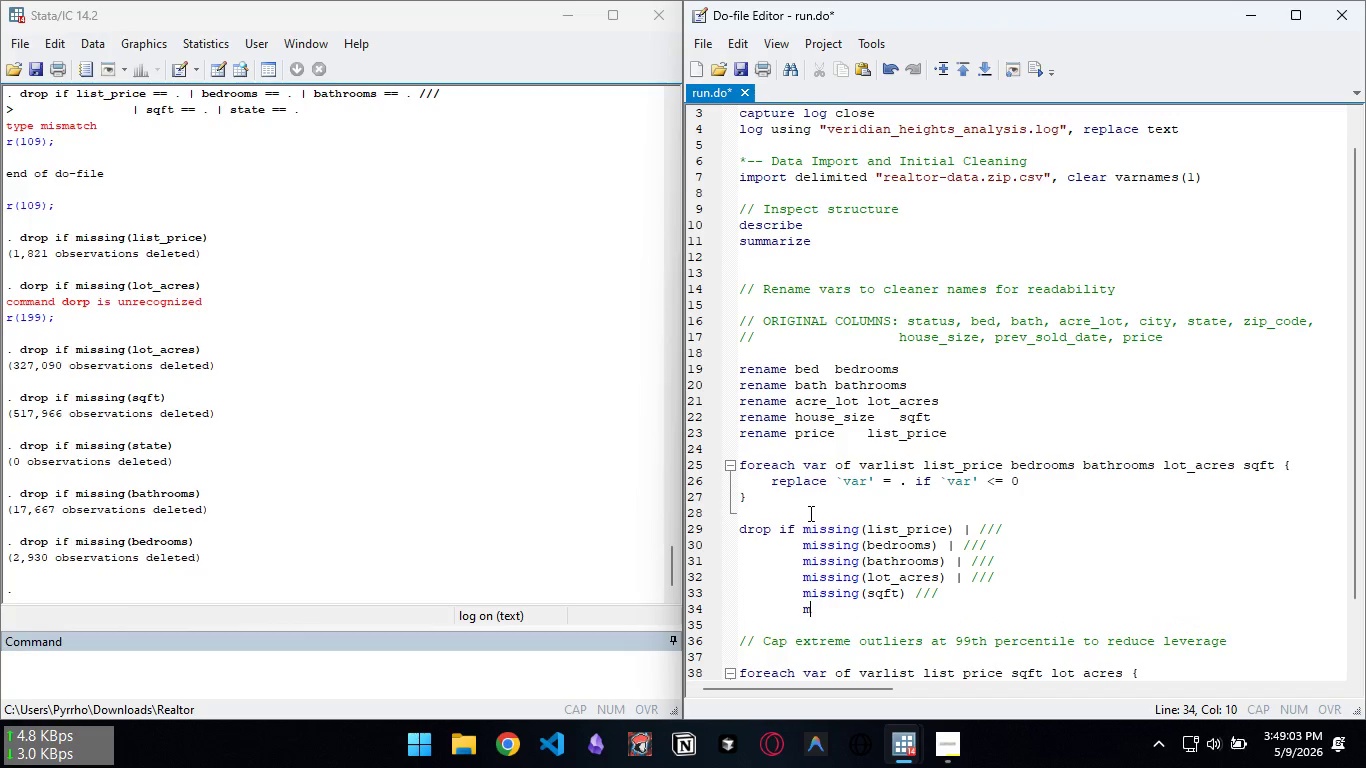 
type(missing(state))
 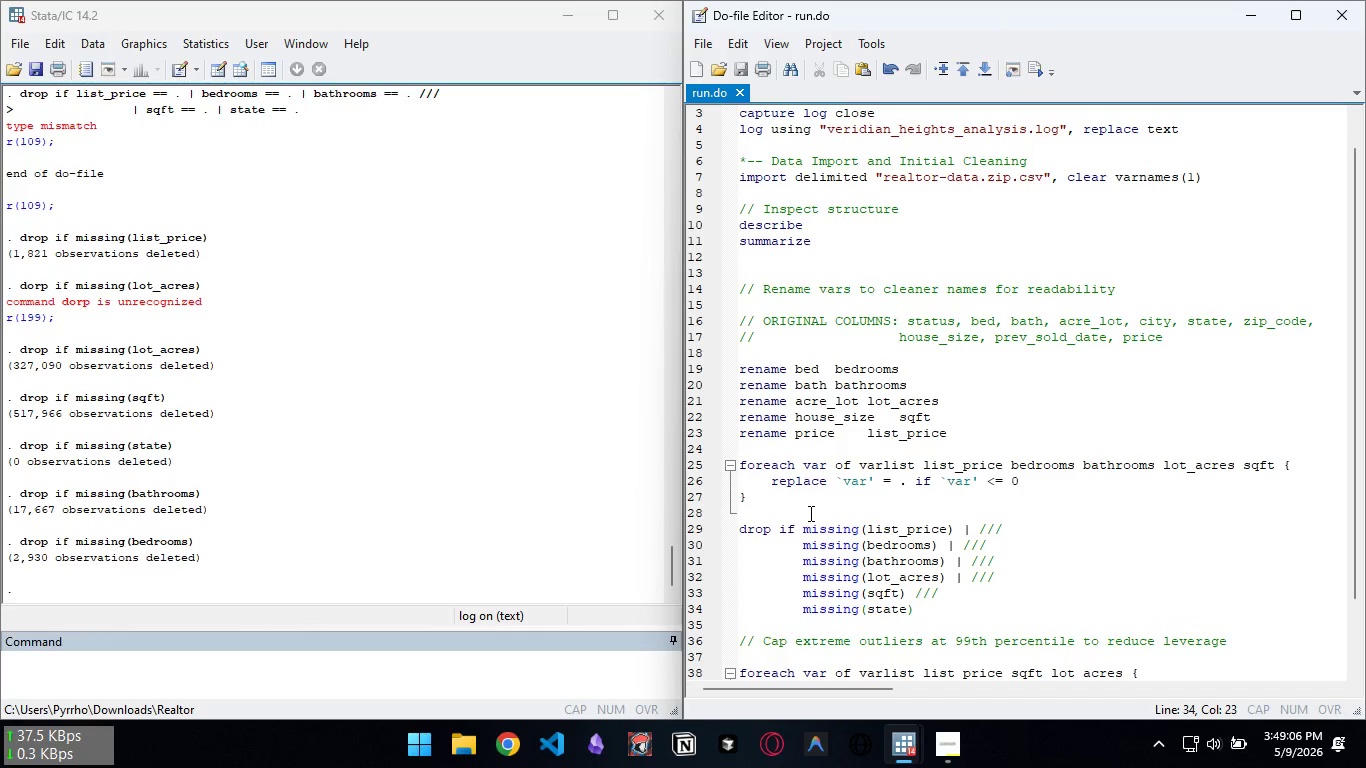 
key(Control+S)
 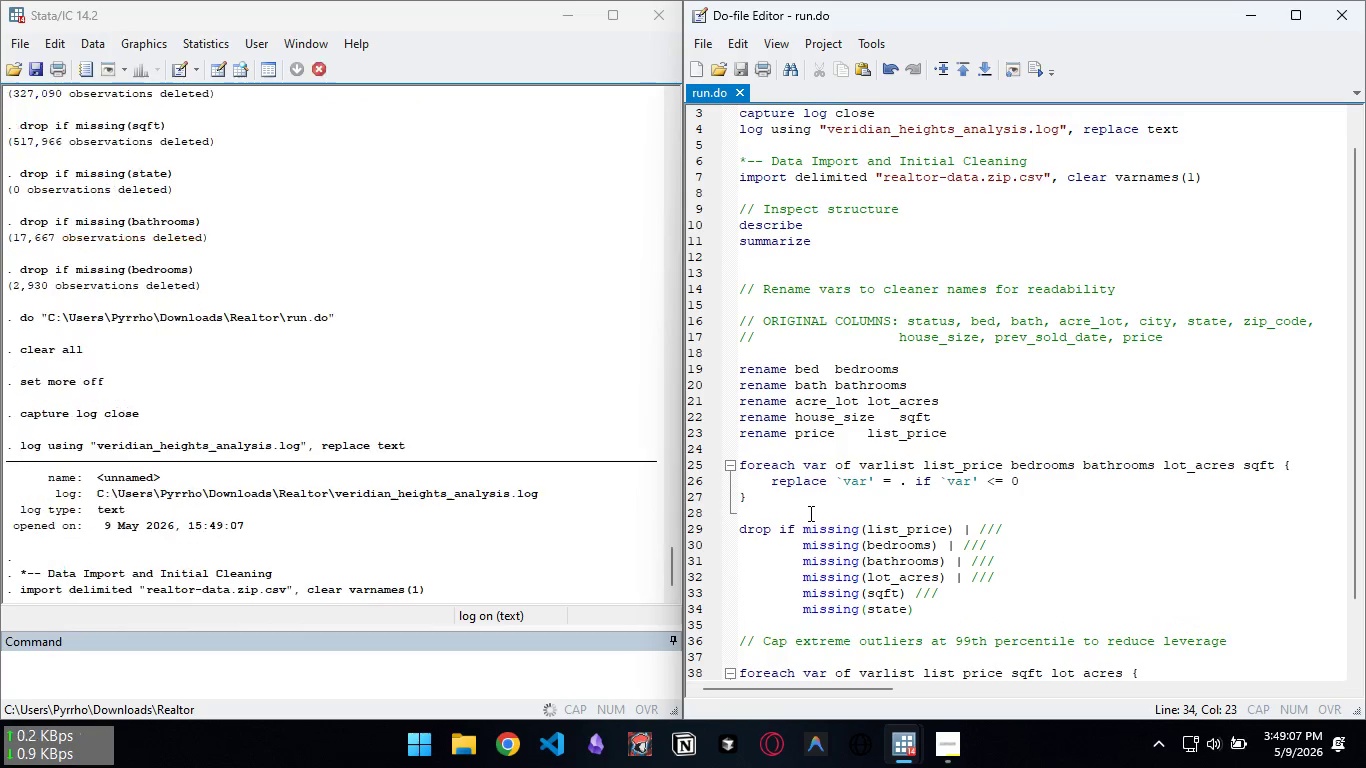 
key(Control+D)
 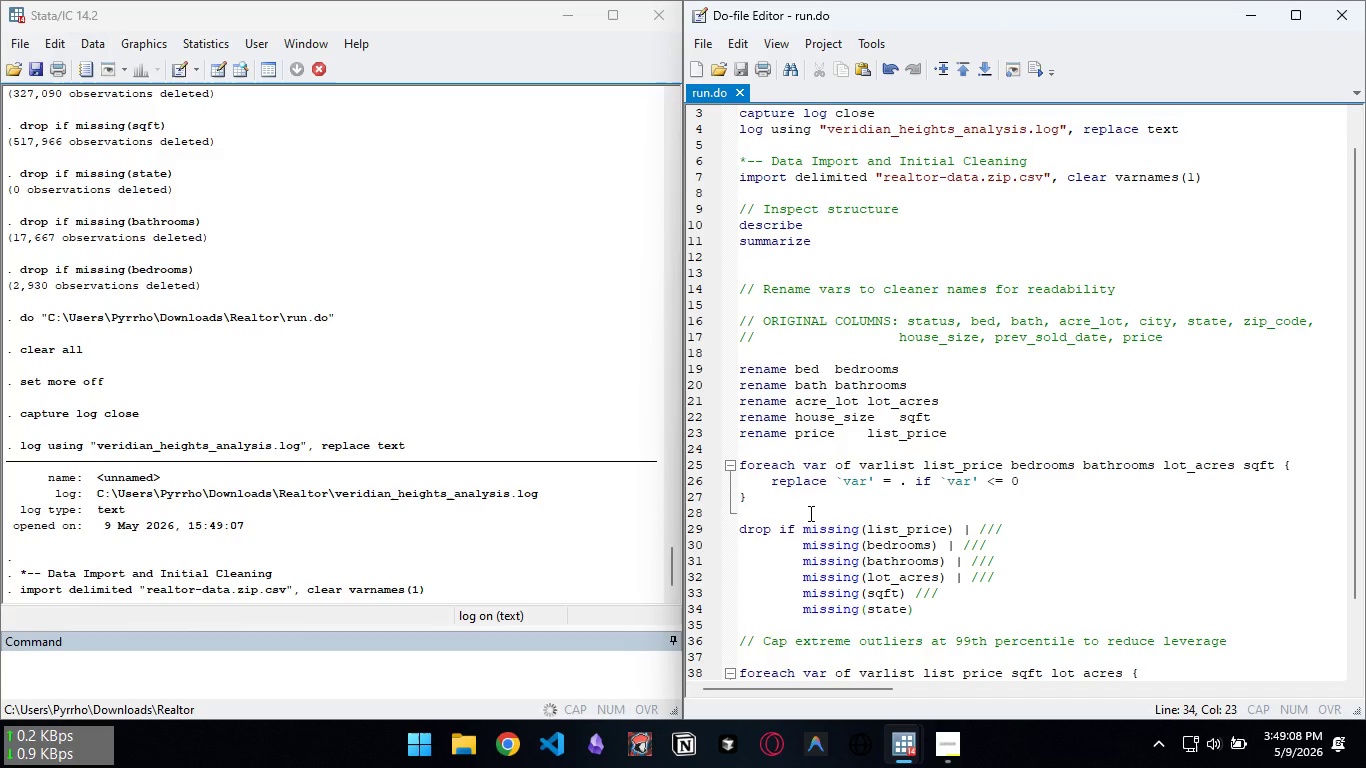 
scroll: coordinate [809, 513], scroll_direction: down, amount: 7.0
 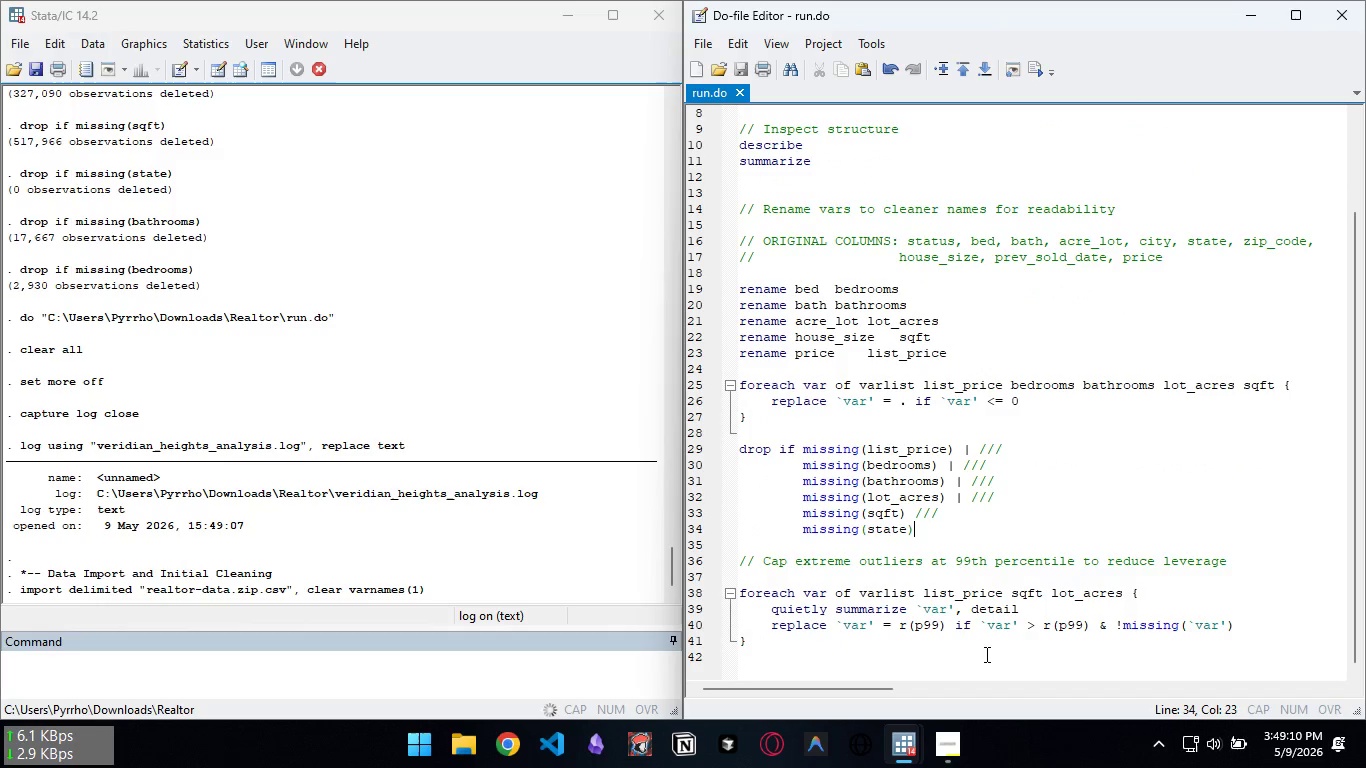 
left_click([970, 654])
 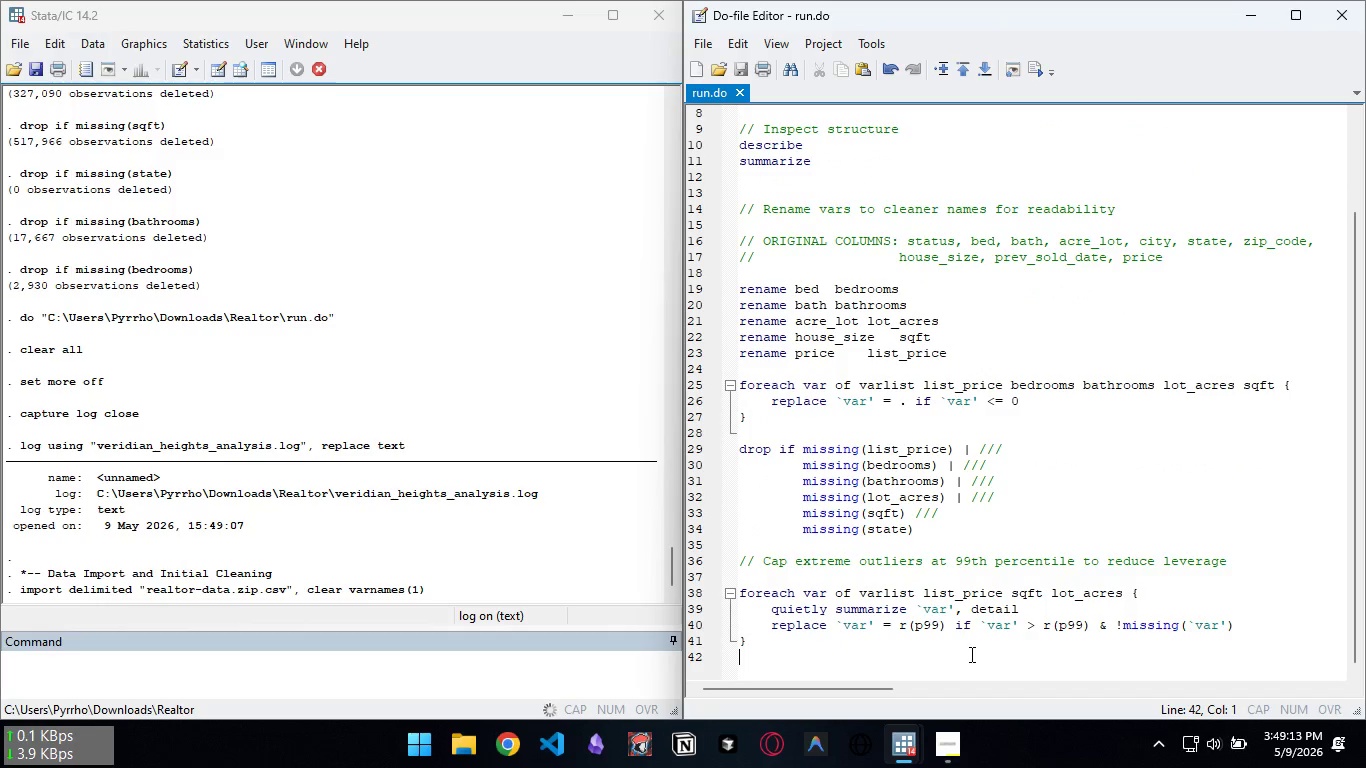 
key(Enter)
 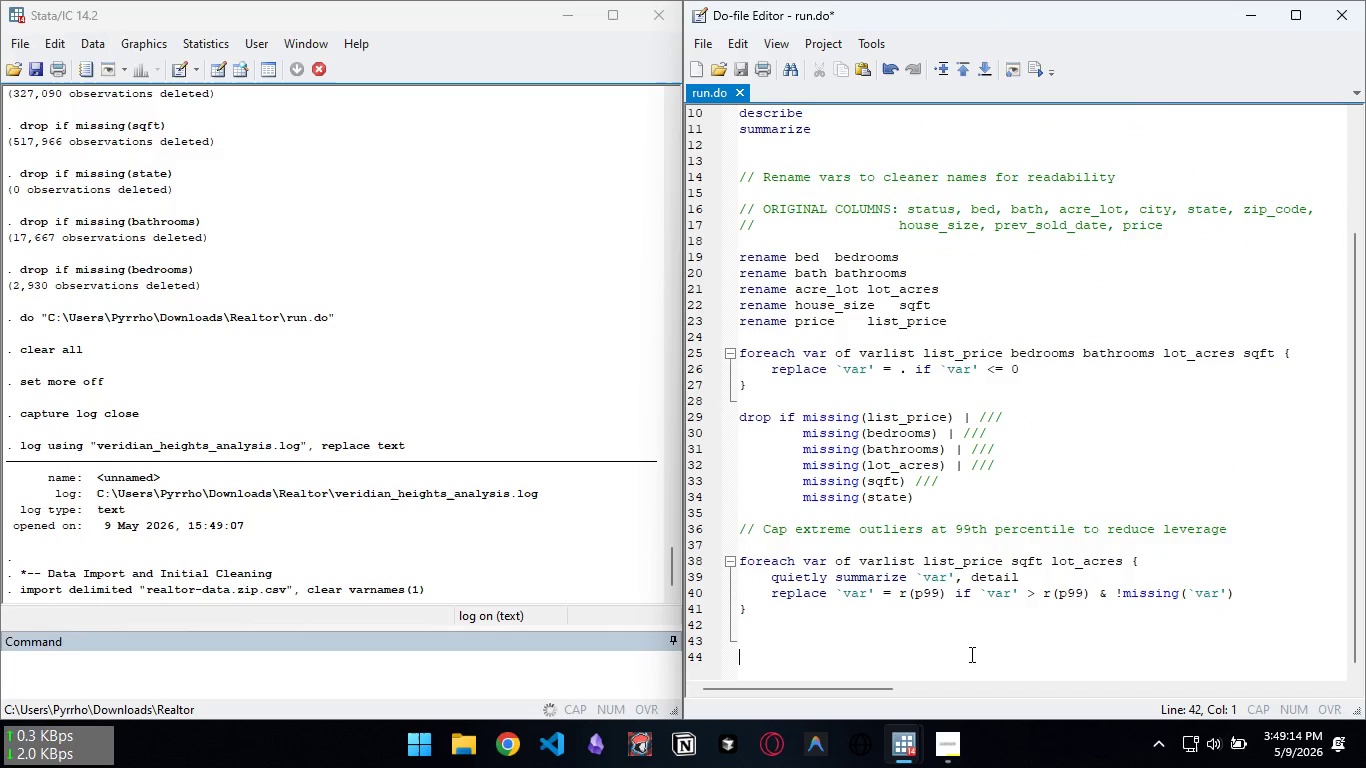 
key(Enter)
 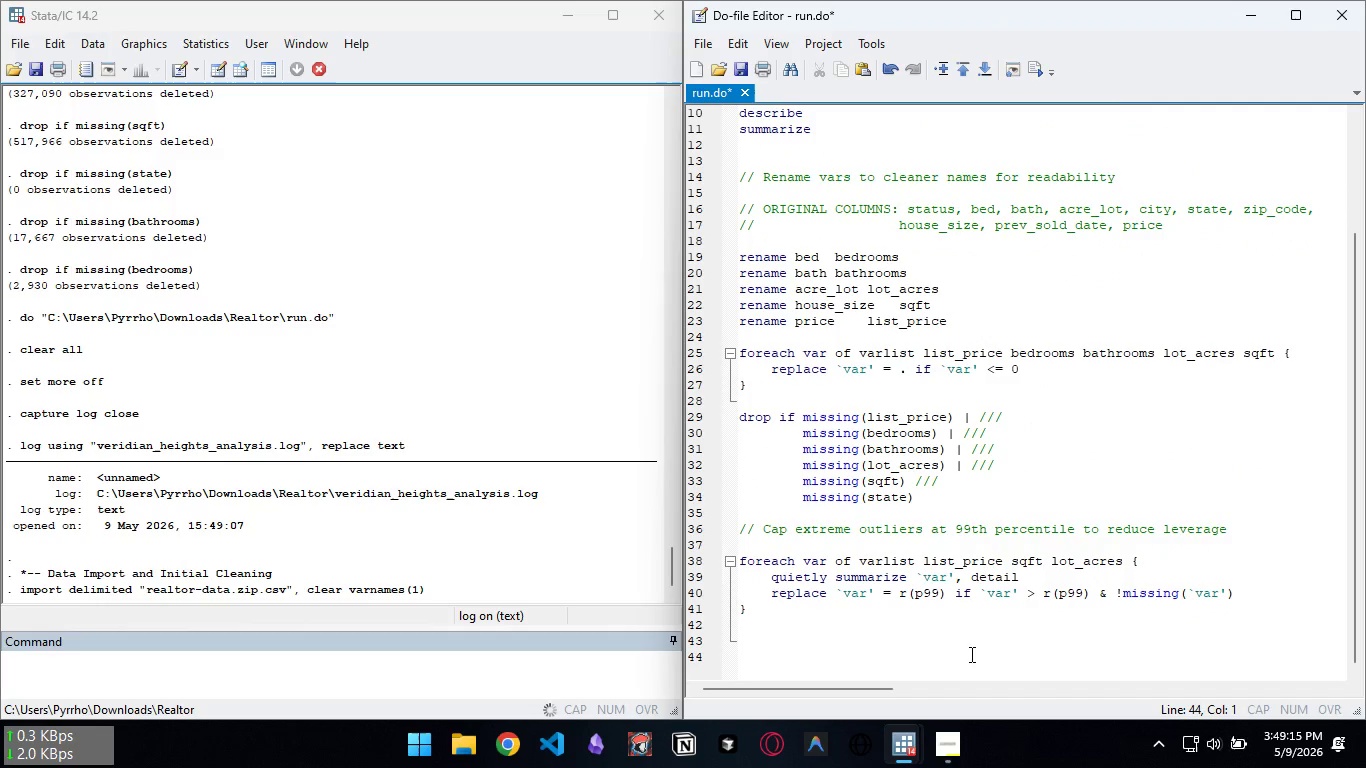 
type(display _newln)
key(Backspace)
type(ine "Cleaned sample size: " _N)
 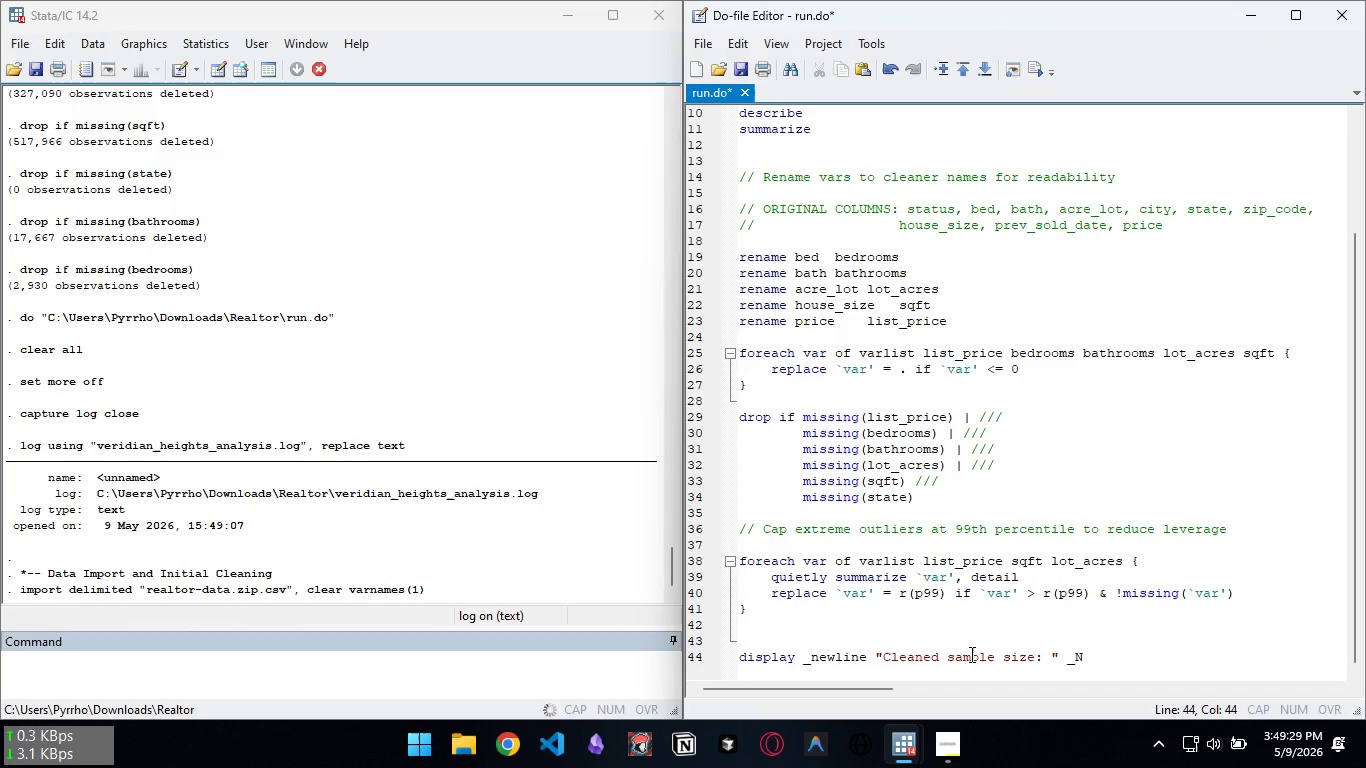 
key(Enter)
 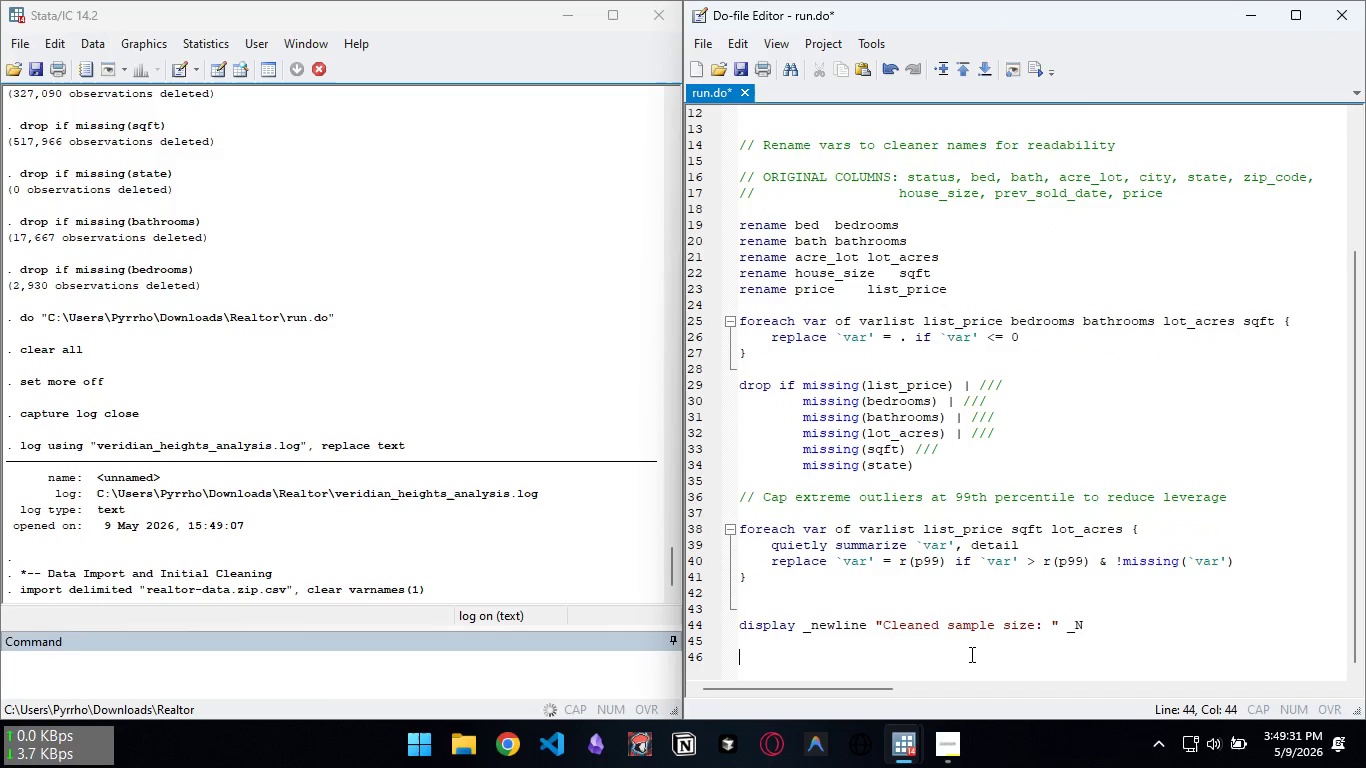 
key(Enter)
 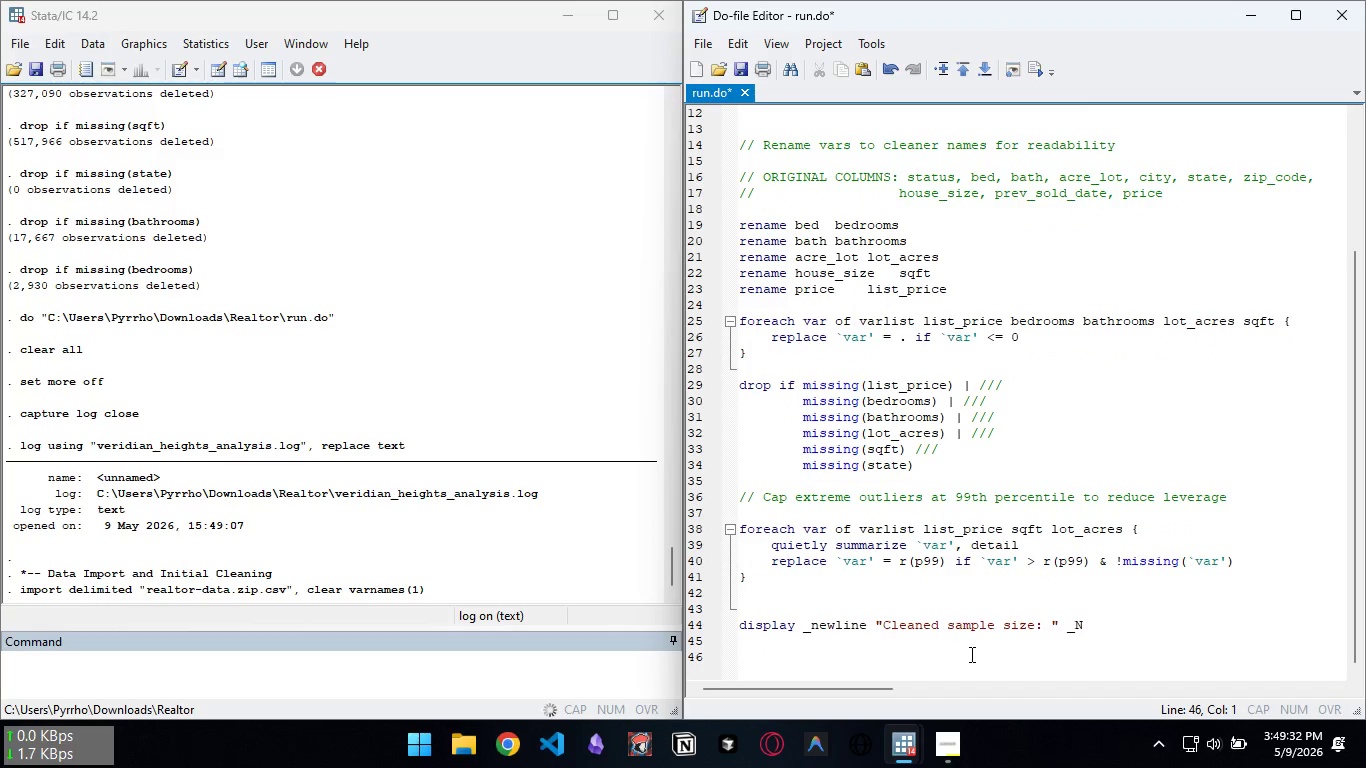 
type(*- )
key(Backspace)
type( )
key(Backspace)
type(- Variable COns)
key(Backspace)
key(Backspace)
type(onstruction)
 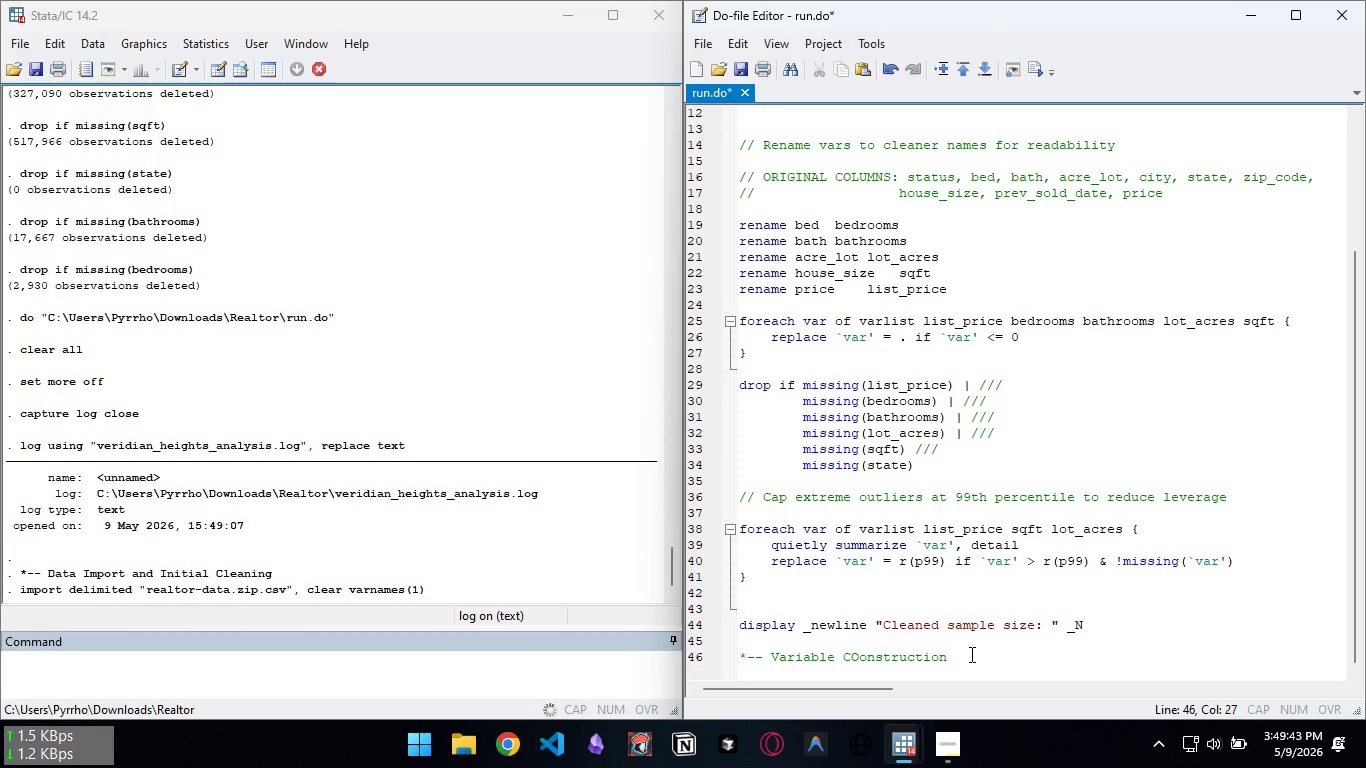 
key(Control+Backspace)
 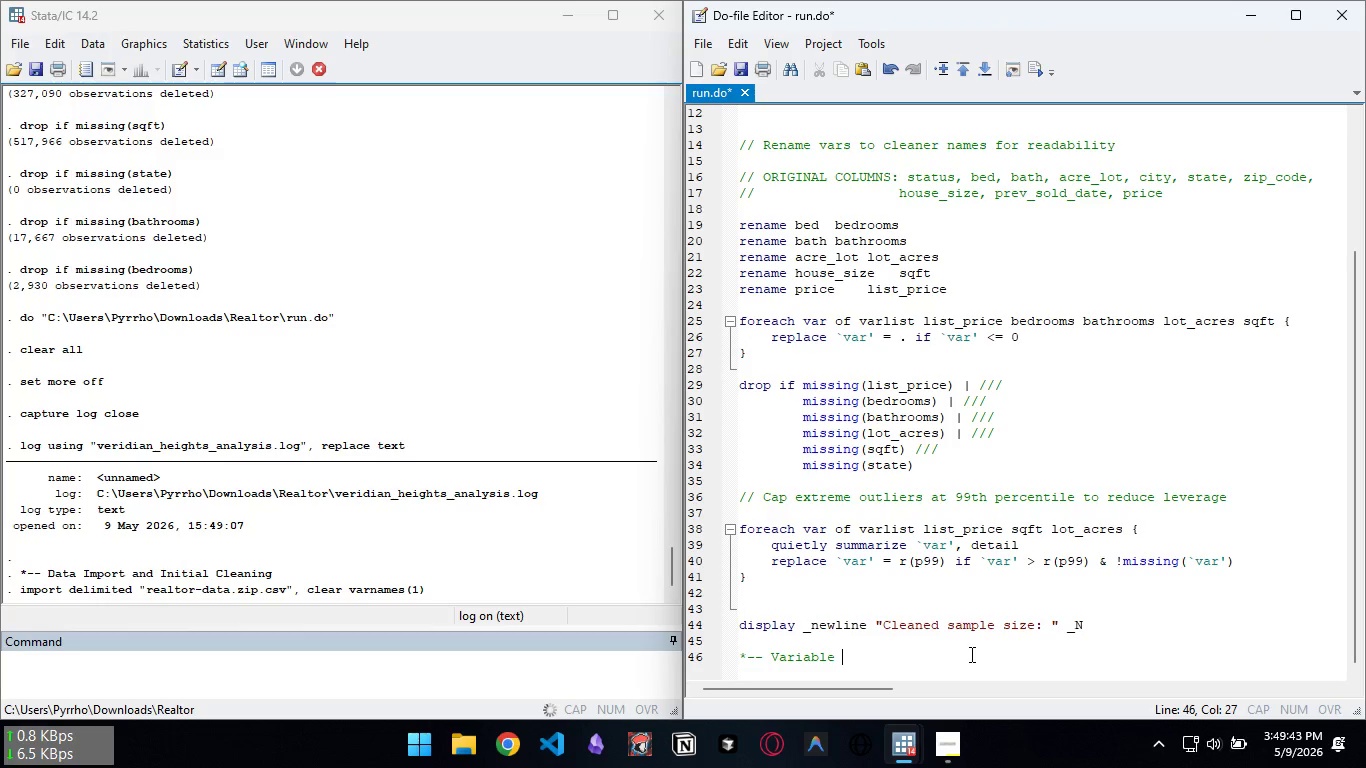 
type(Construction)
 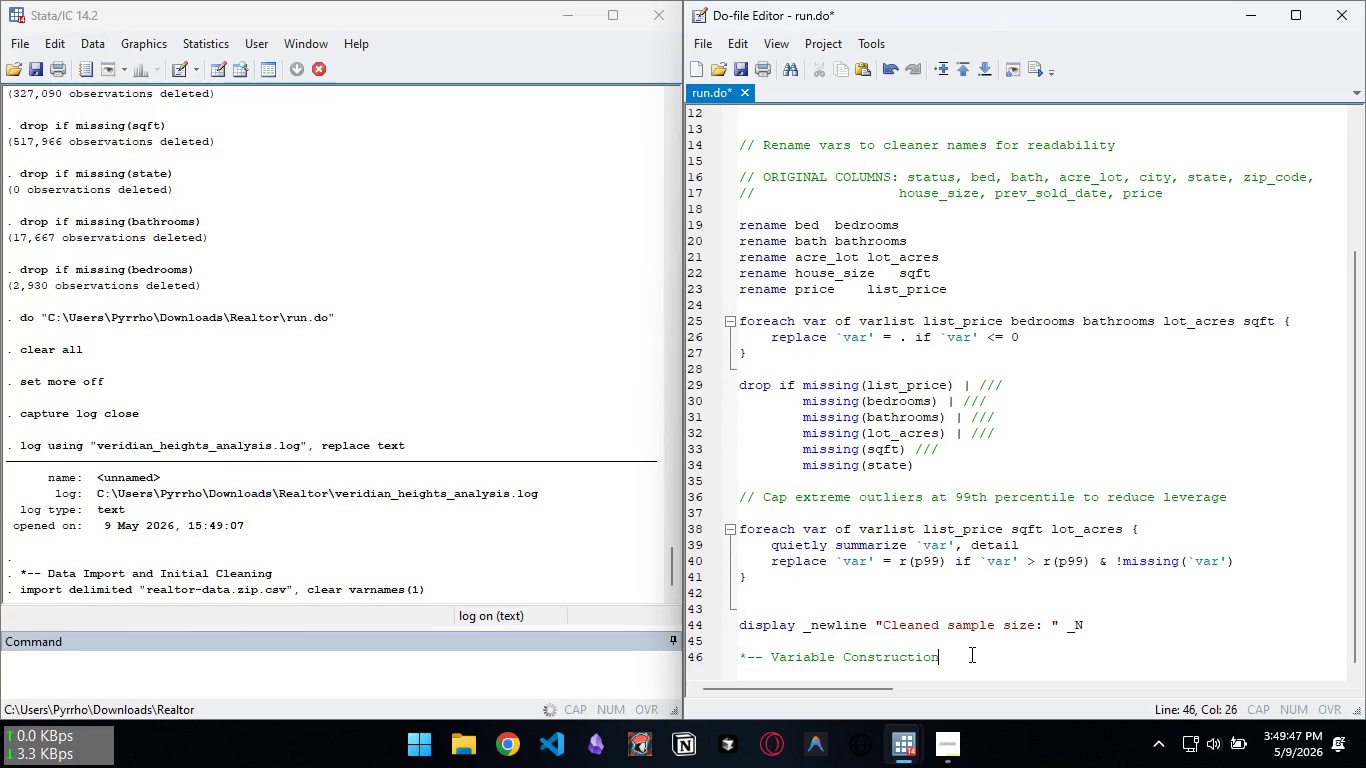 
key(Enter)
 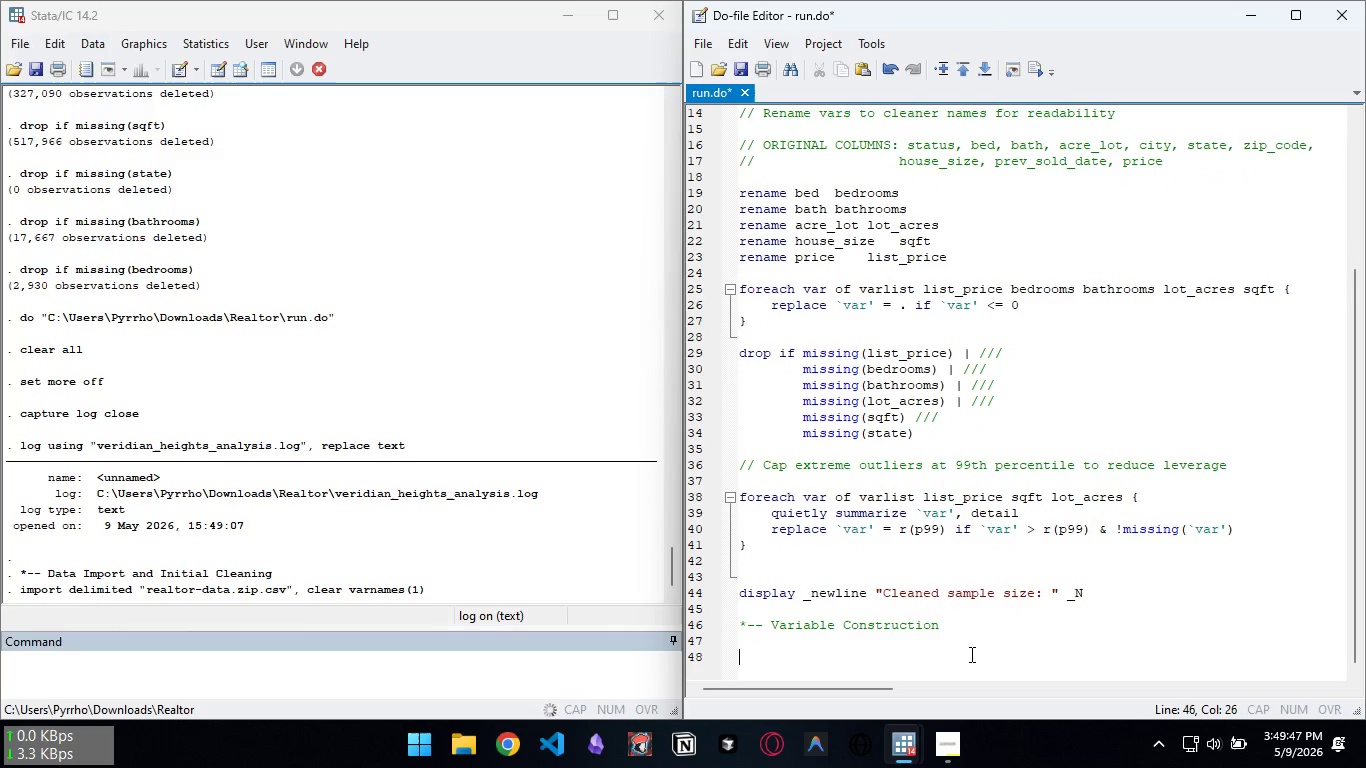 
key(Enter)
 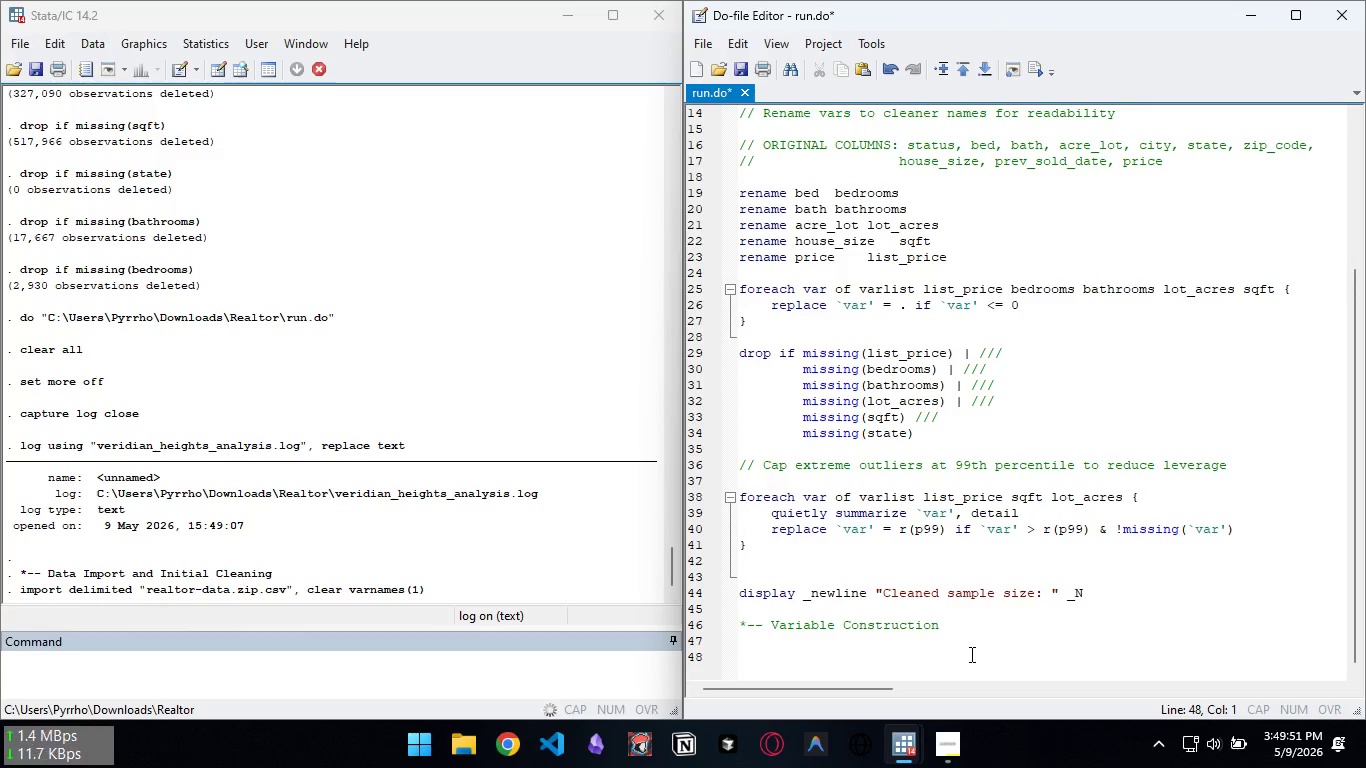 
type(quietly summarie )
key(Backspace)
key(Backspace)
type(ze )
 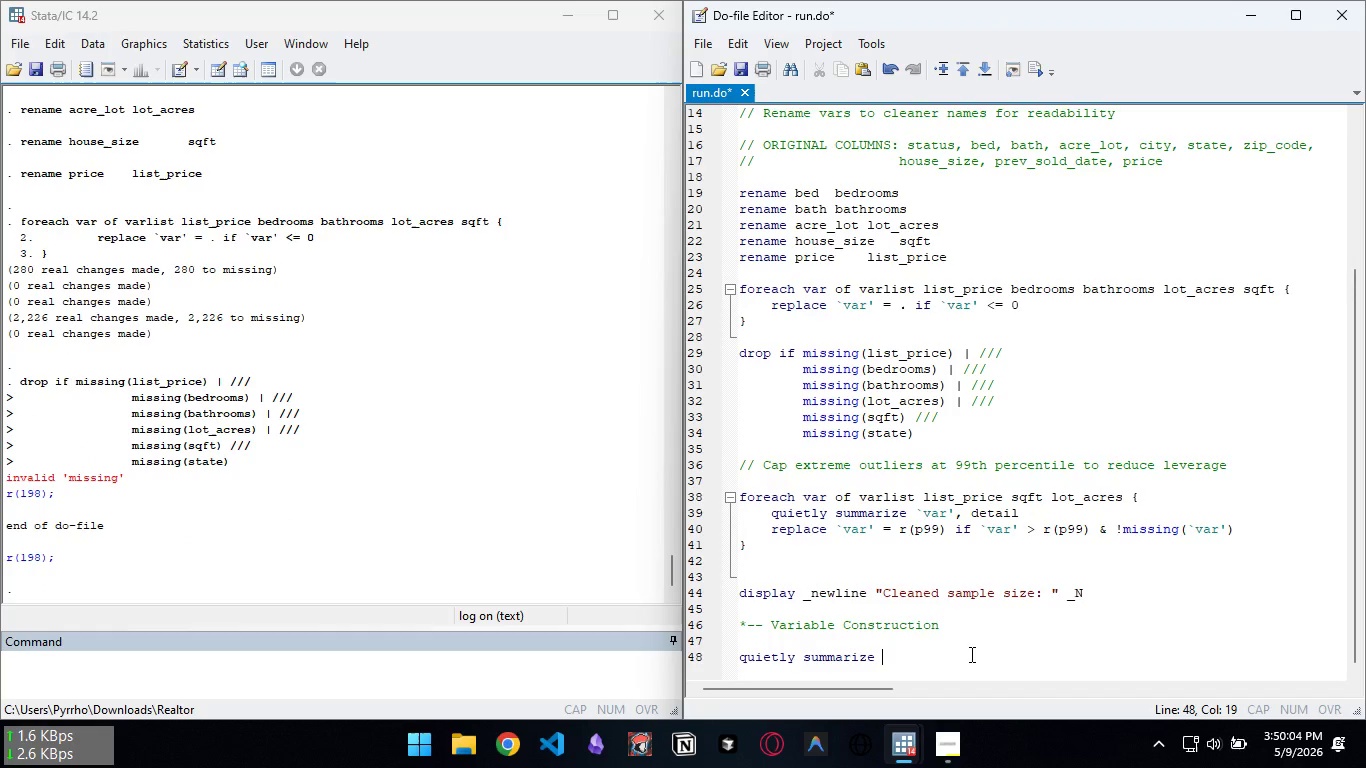 
wait(7.24)
 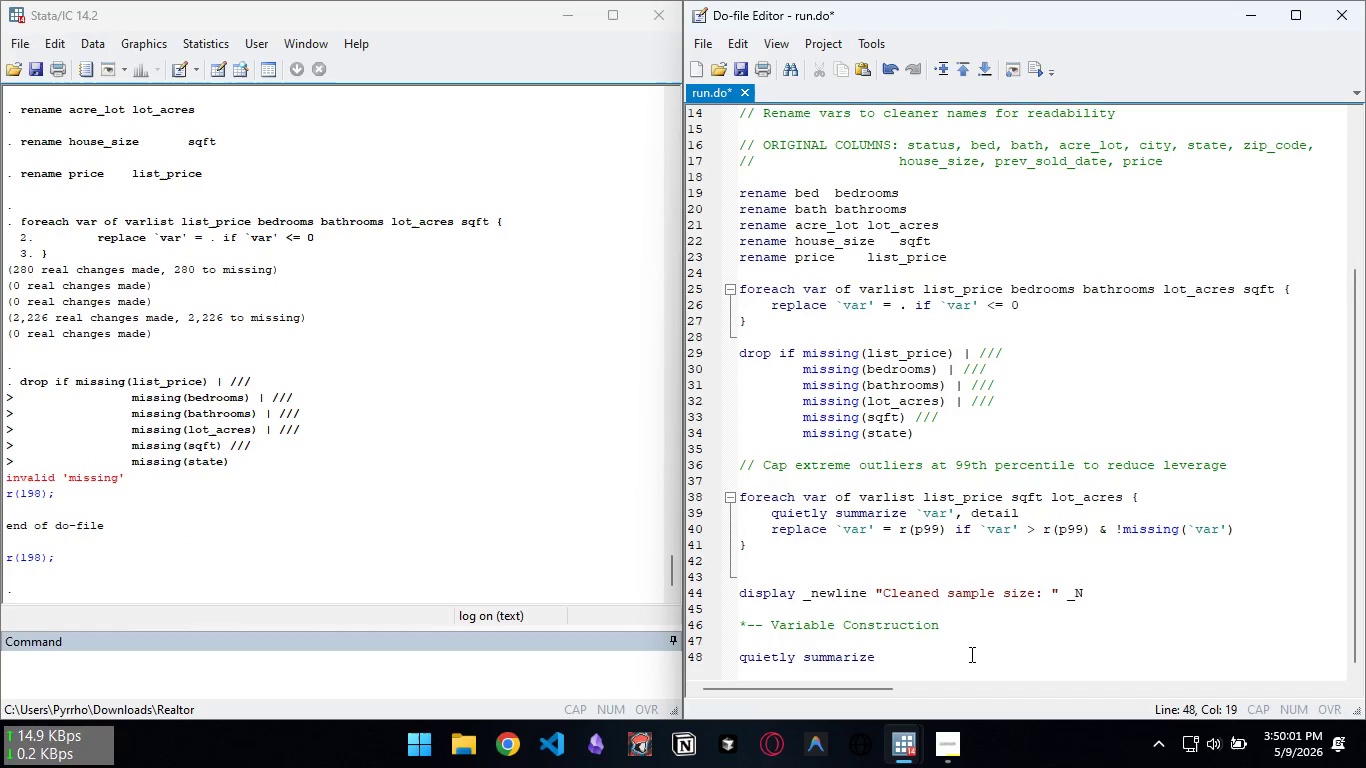 
left_click([916, 415])
 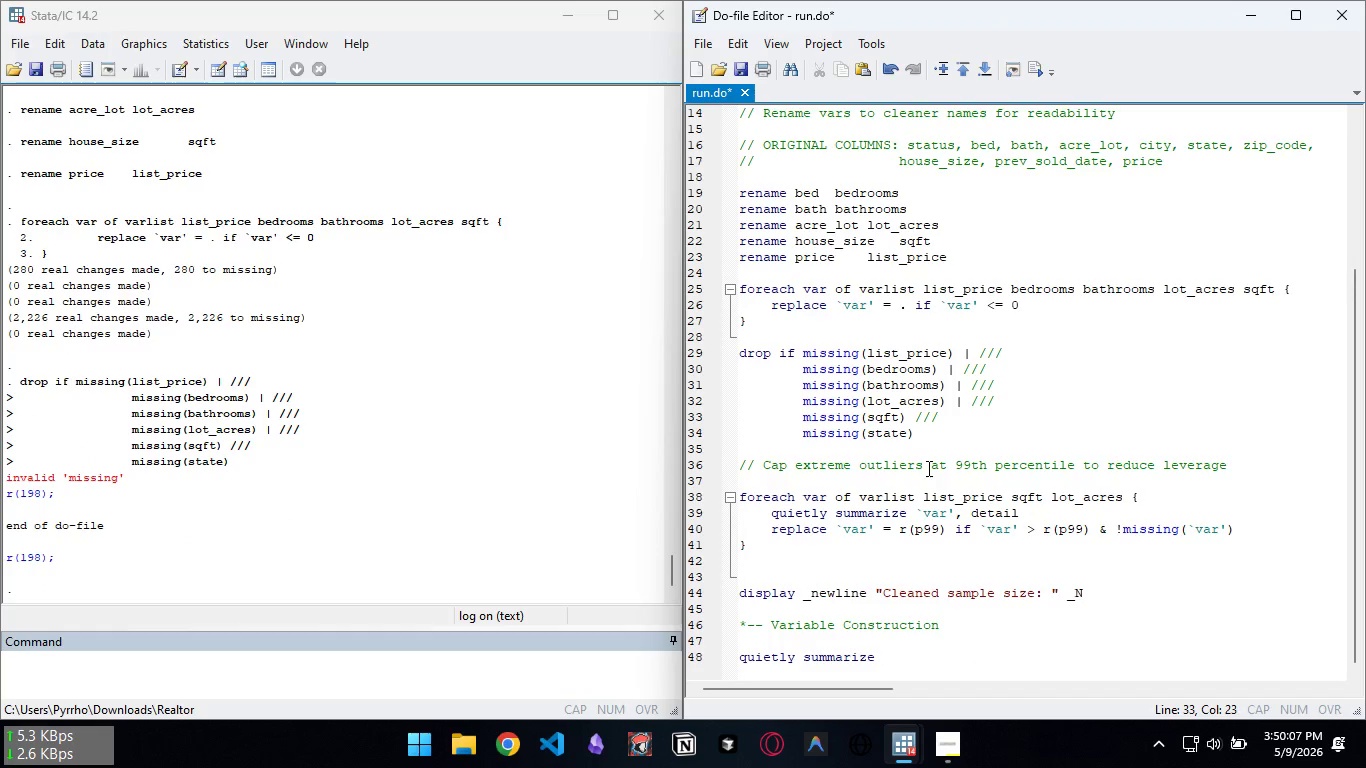 
key(Shift+Backslash)
 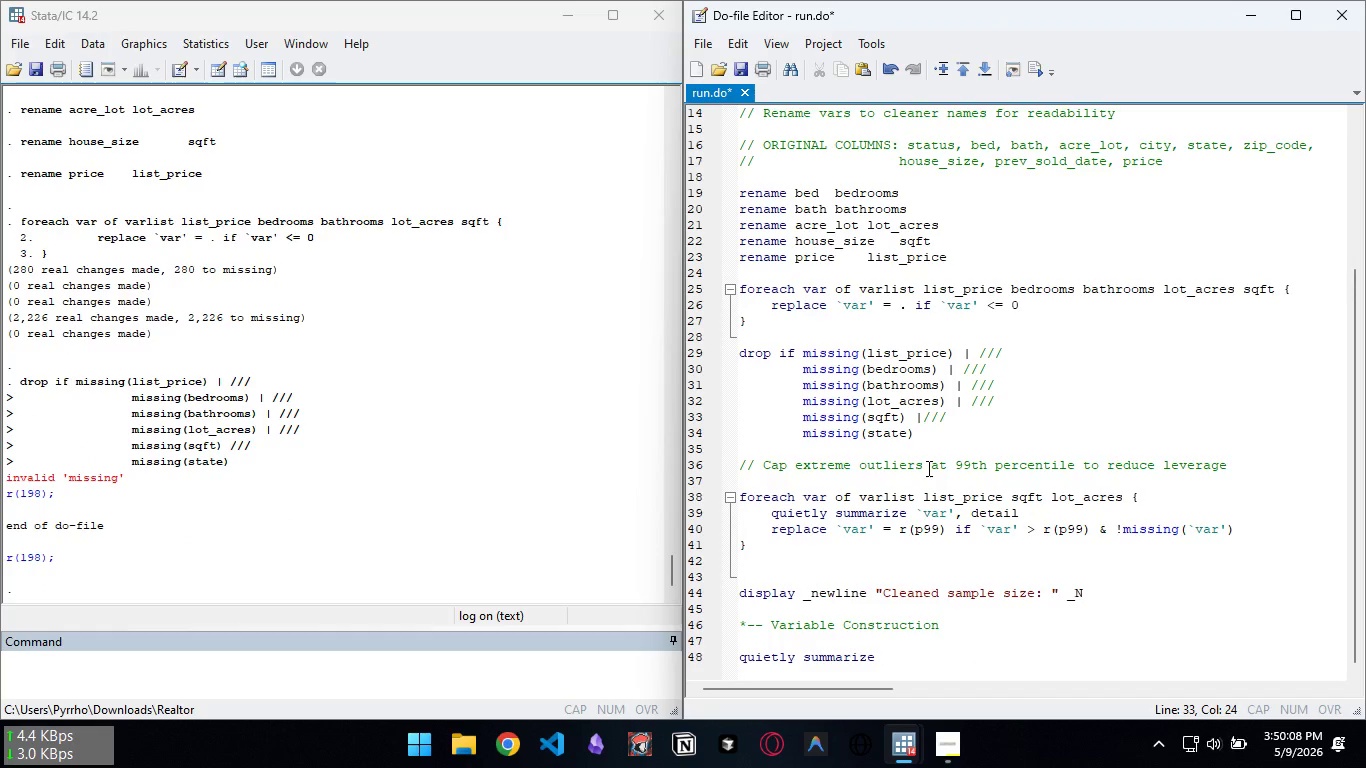 
key(Backspace)
 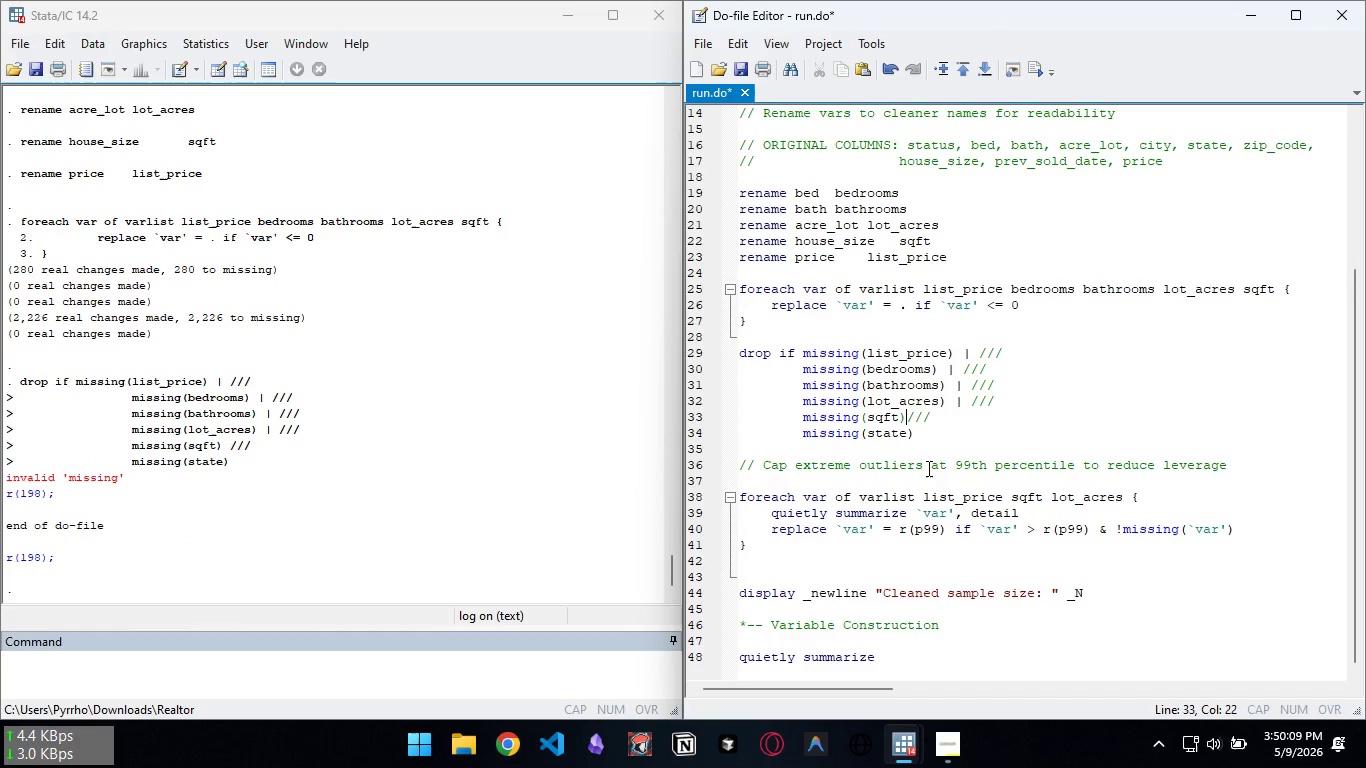 
key(Backspace)
 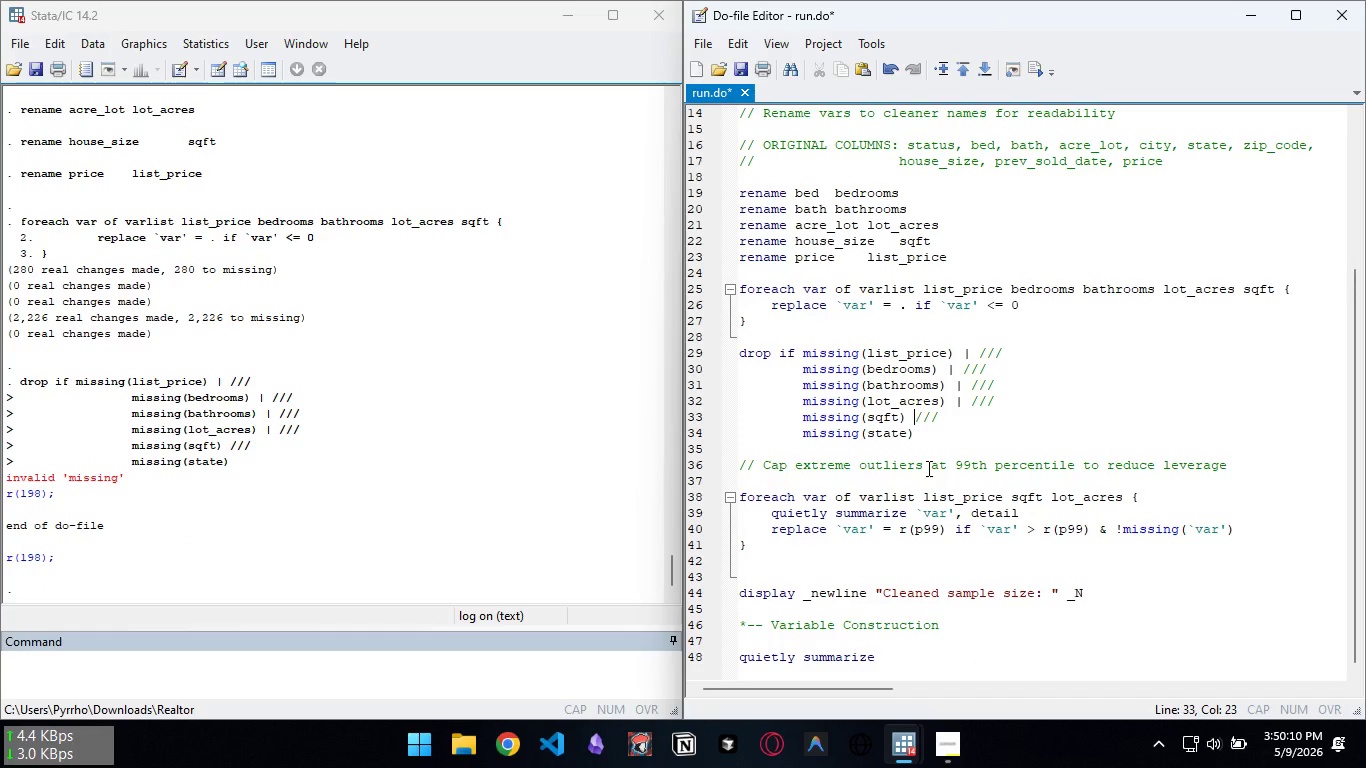 
key(Space)
 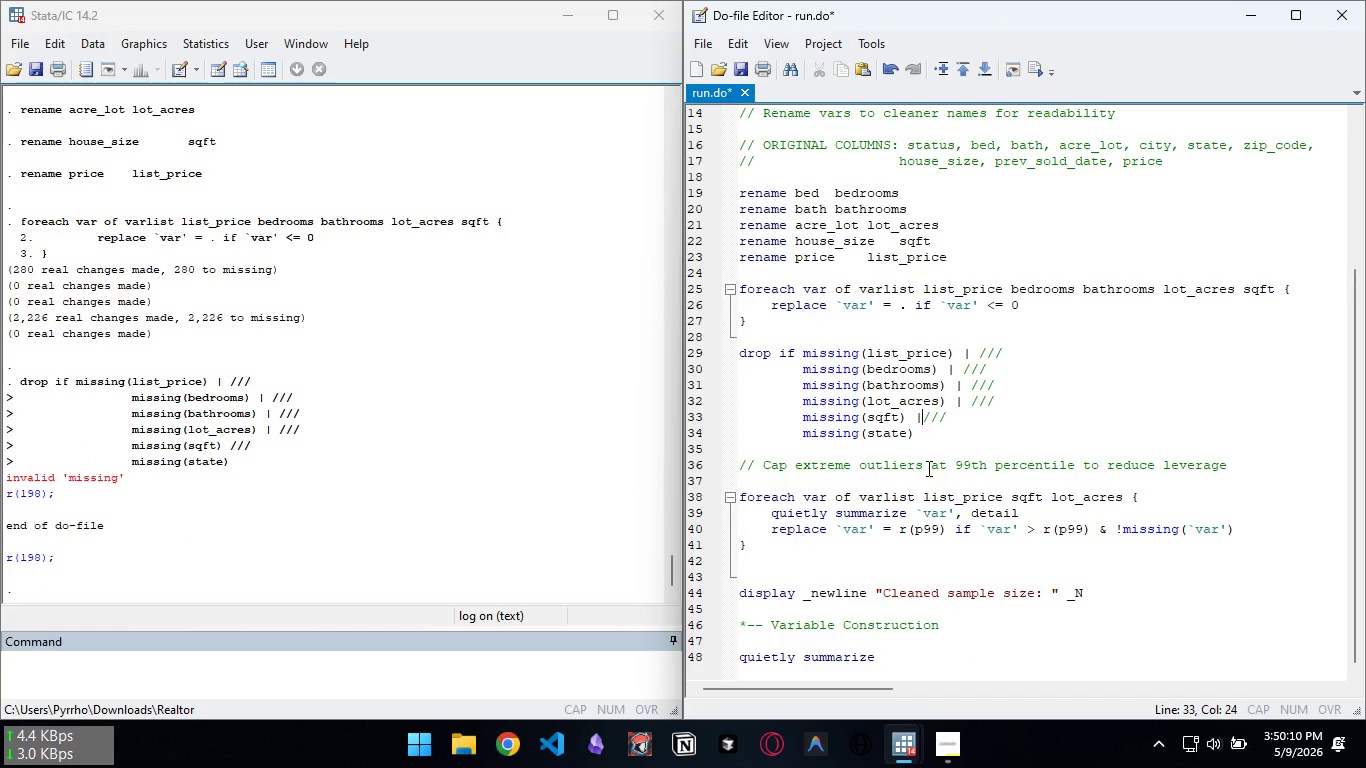 
key(Shift+ShiftLeft)
 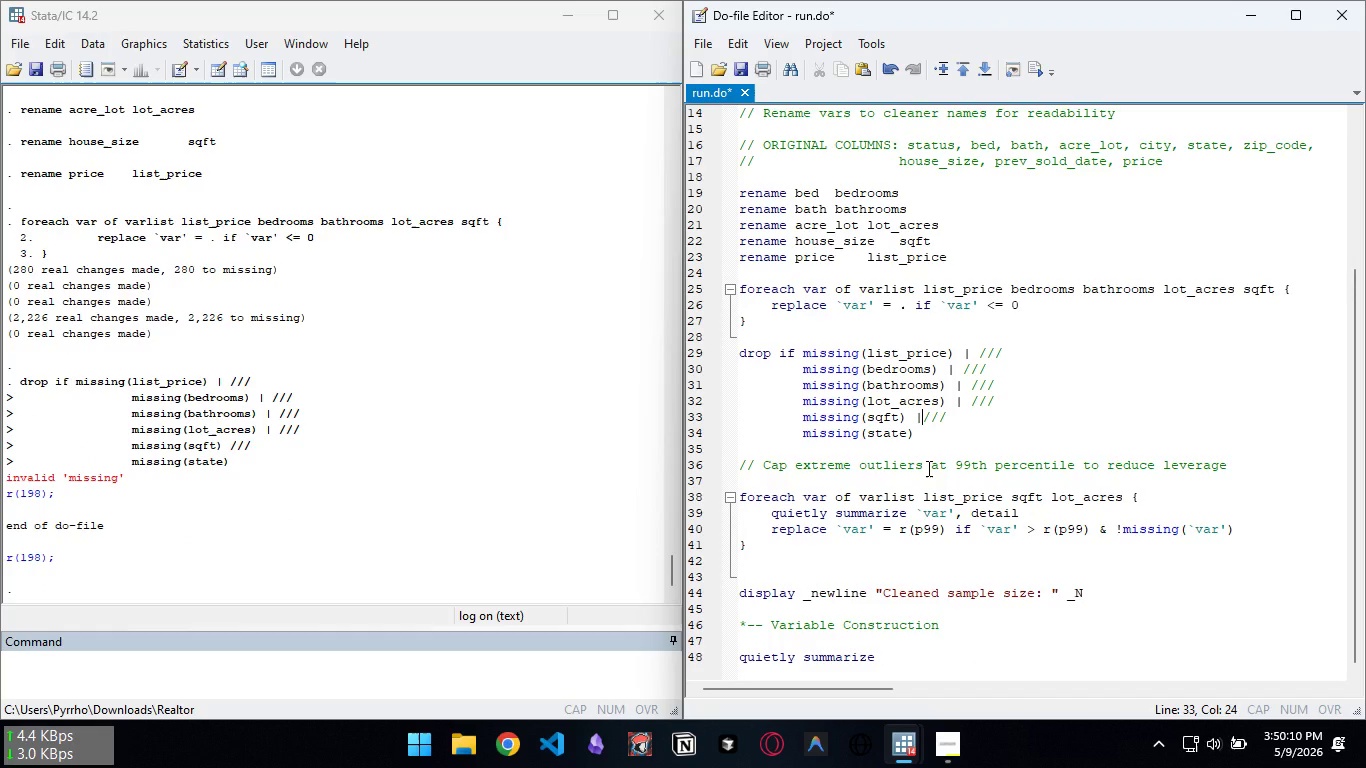 
key(Shift+Backslash)
 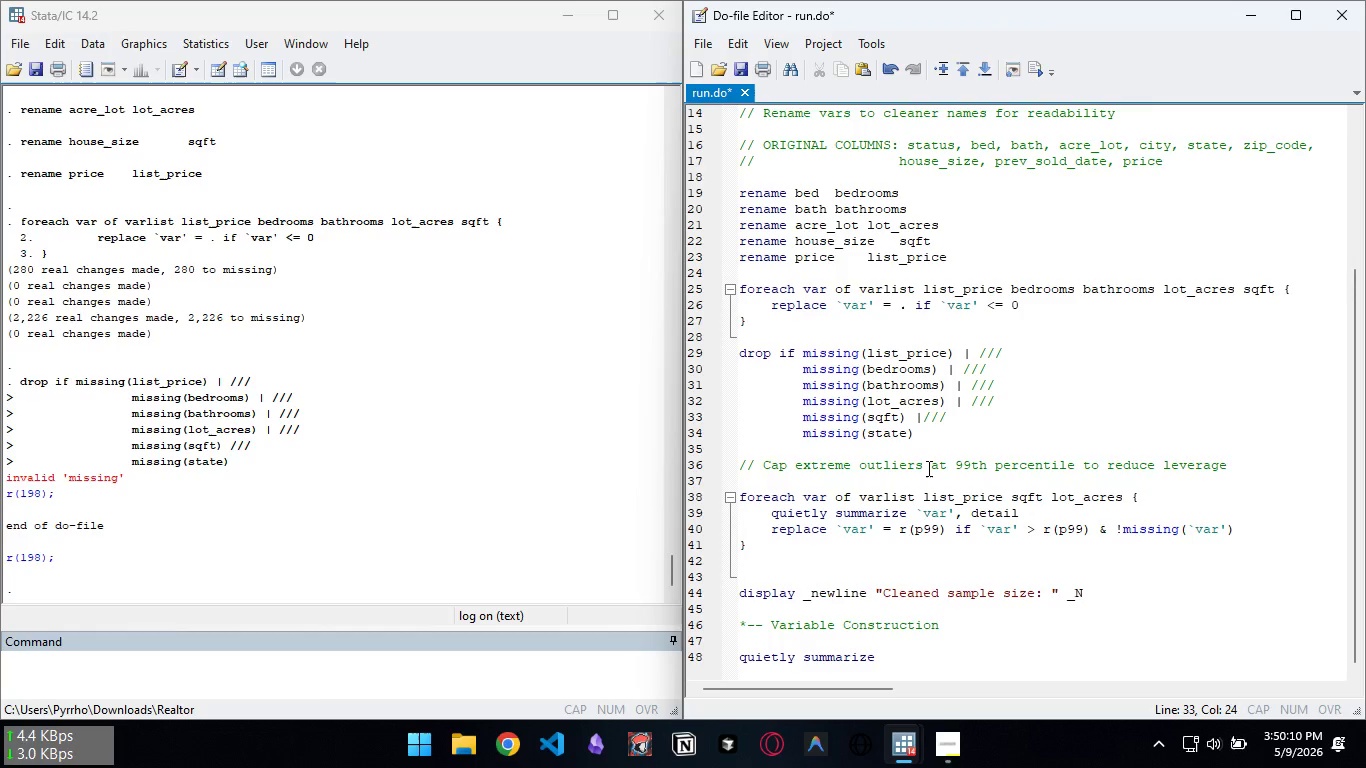 
key(Control+ControlLeft)
 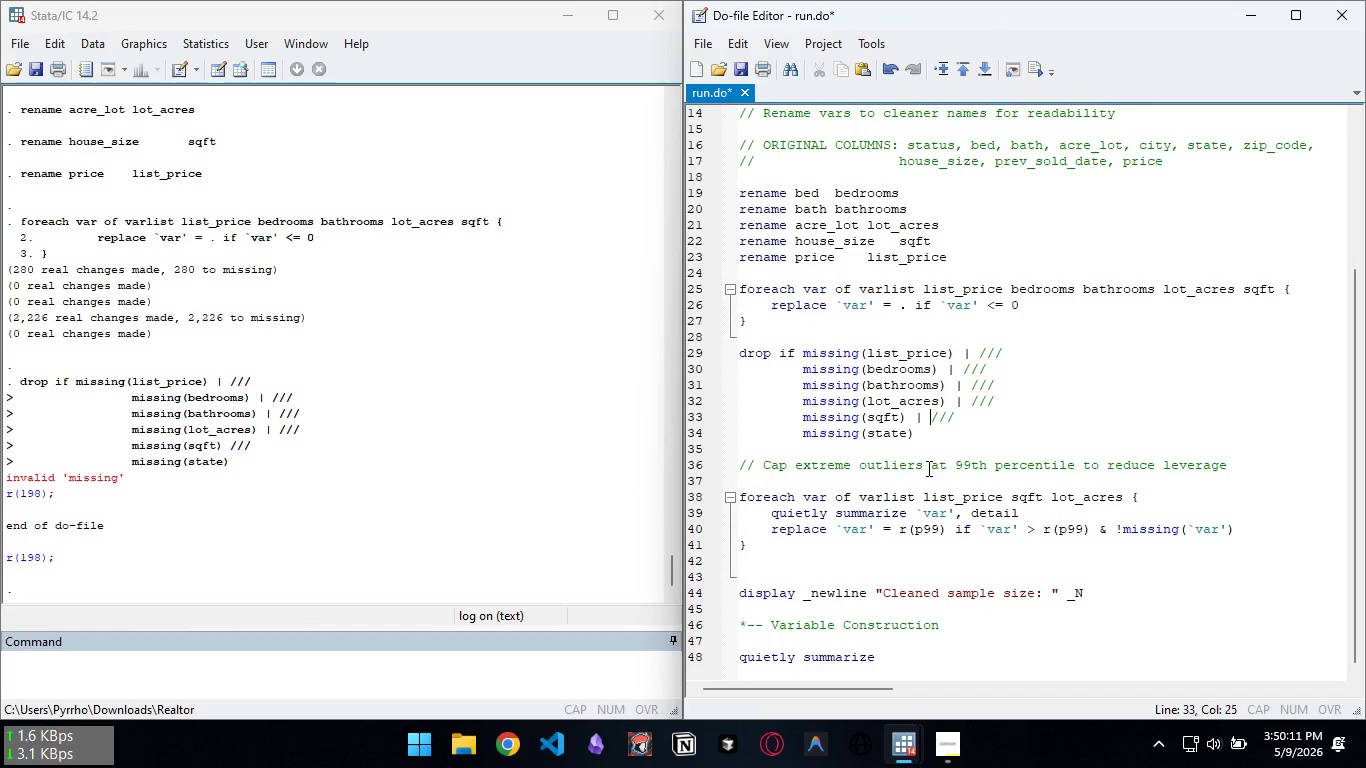 
key(Space)
 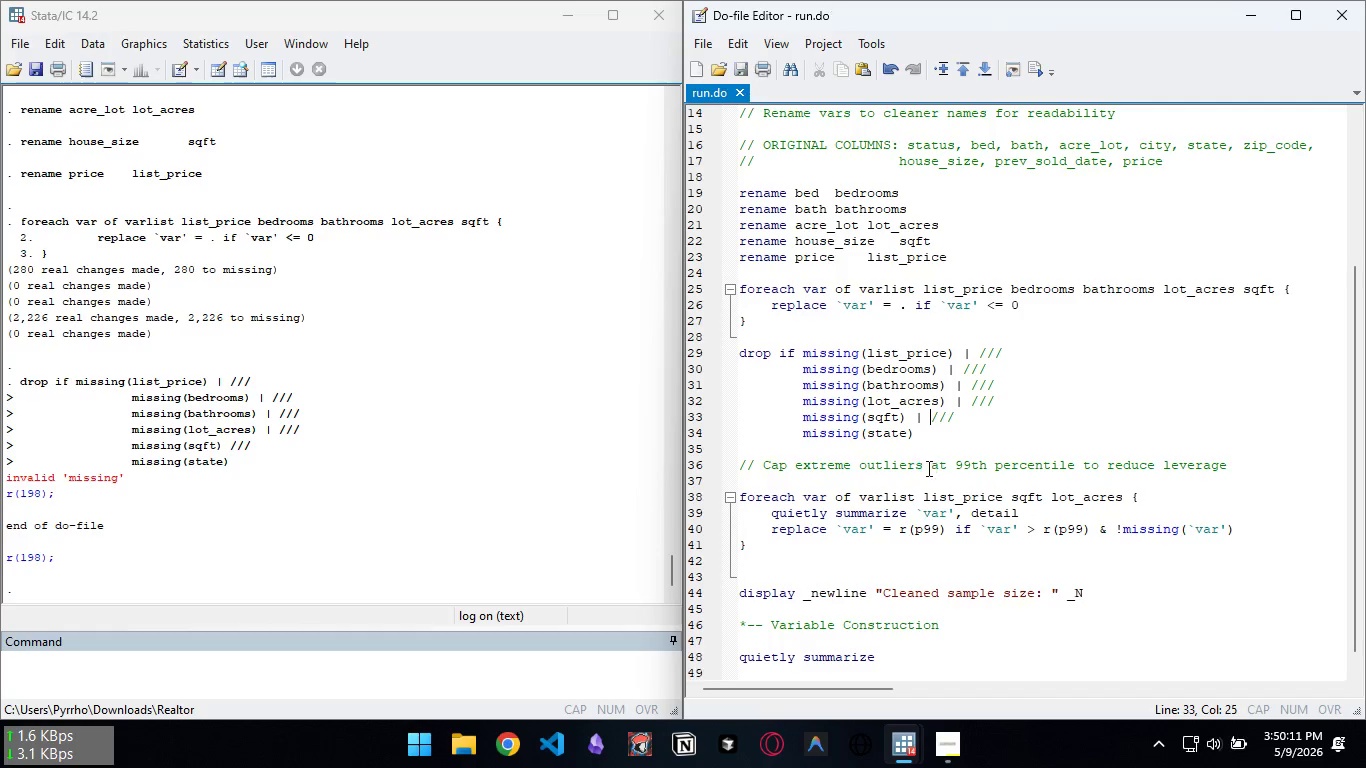 
key(Control+S)
 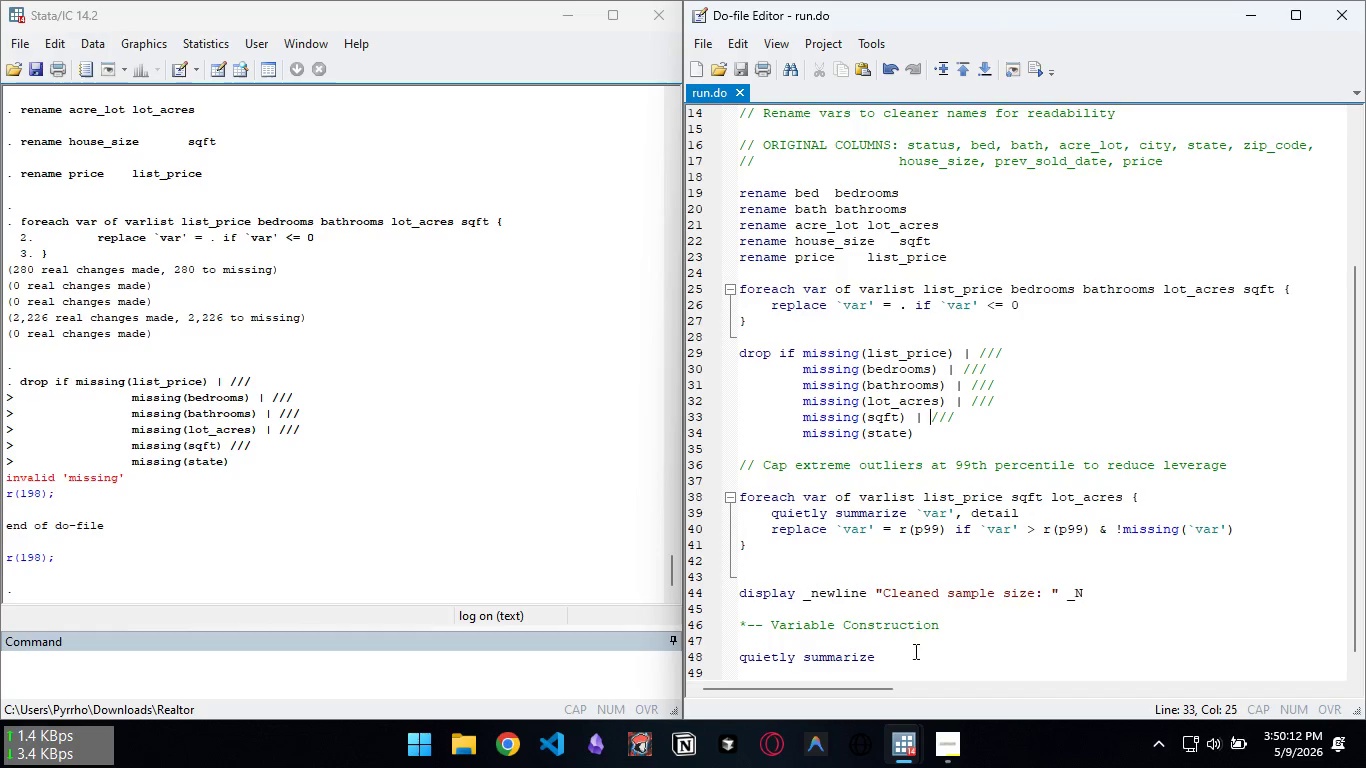 
left_click([914, 658])
 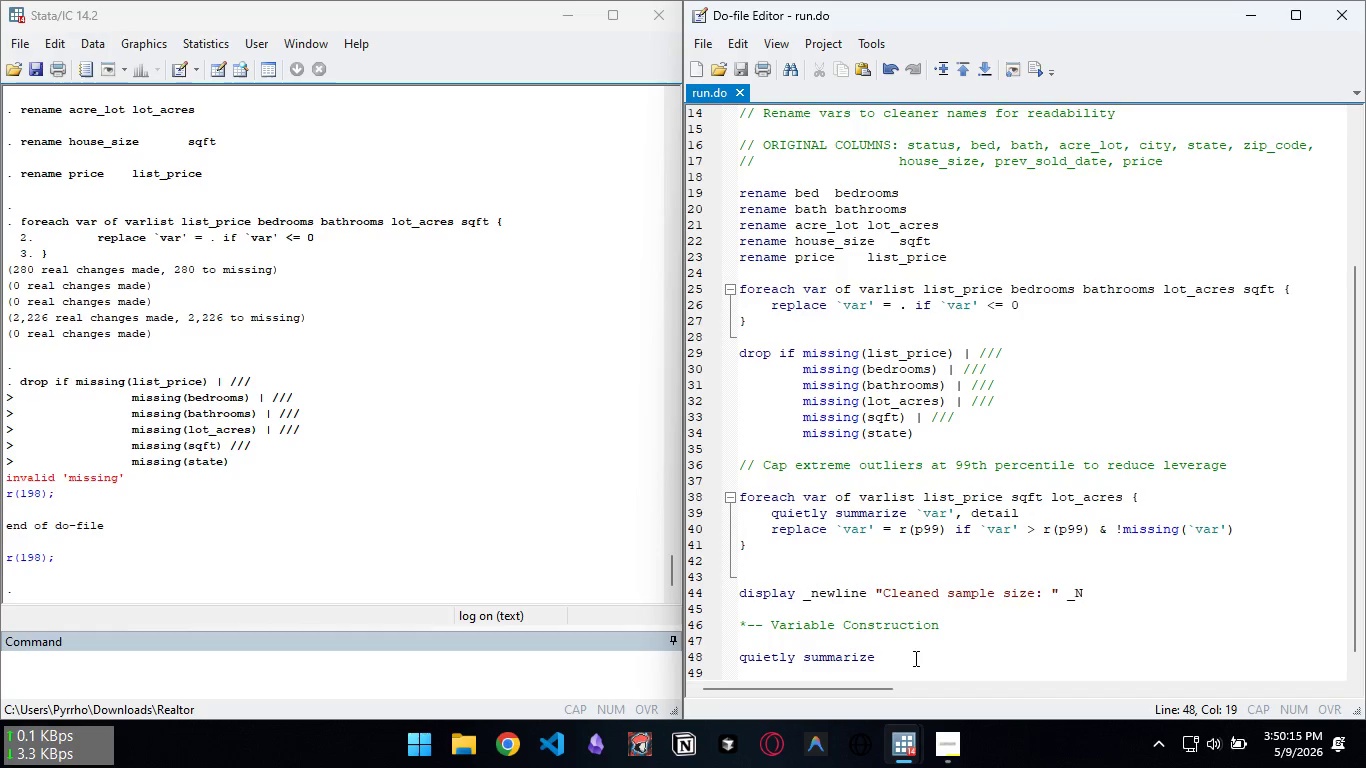 
type(list_price, detail)
 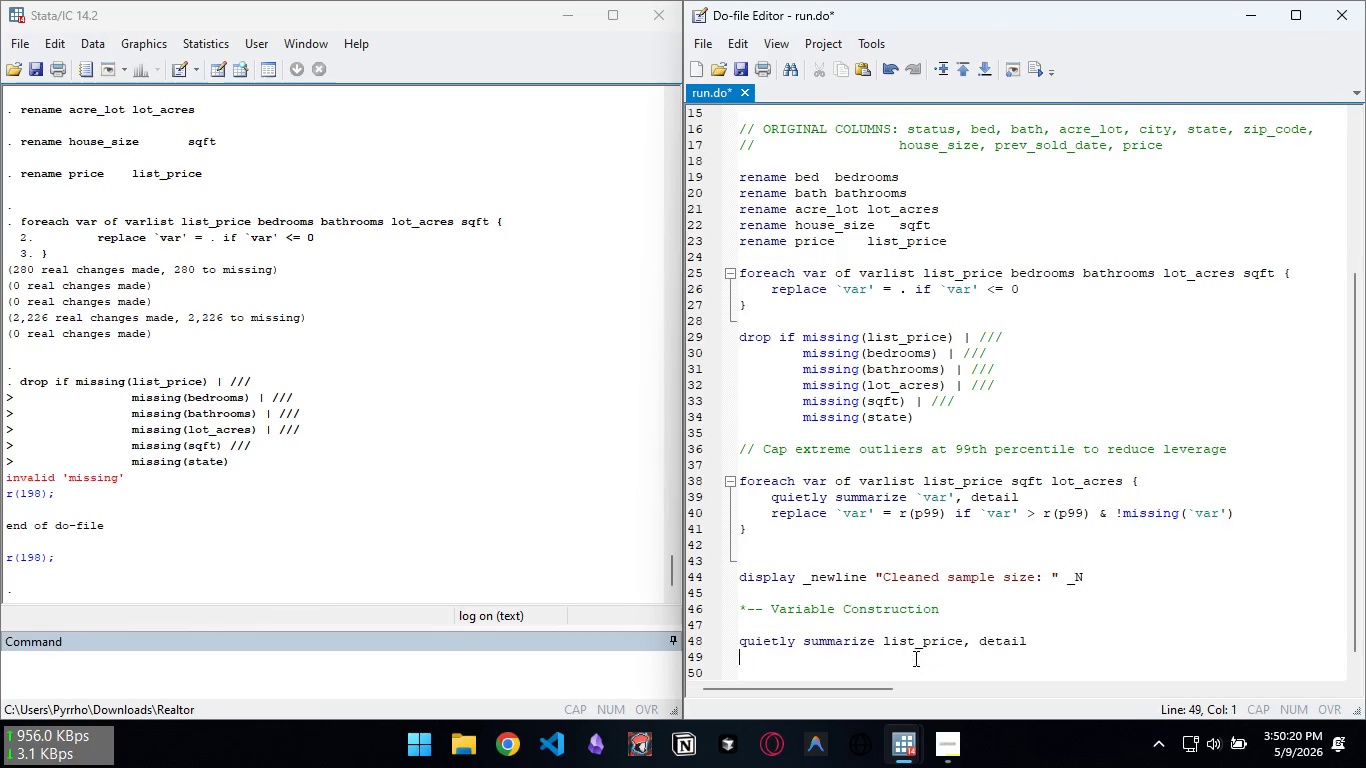 
 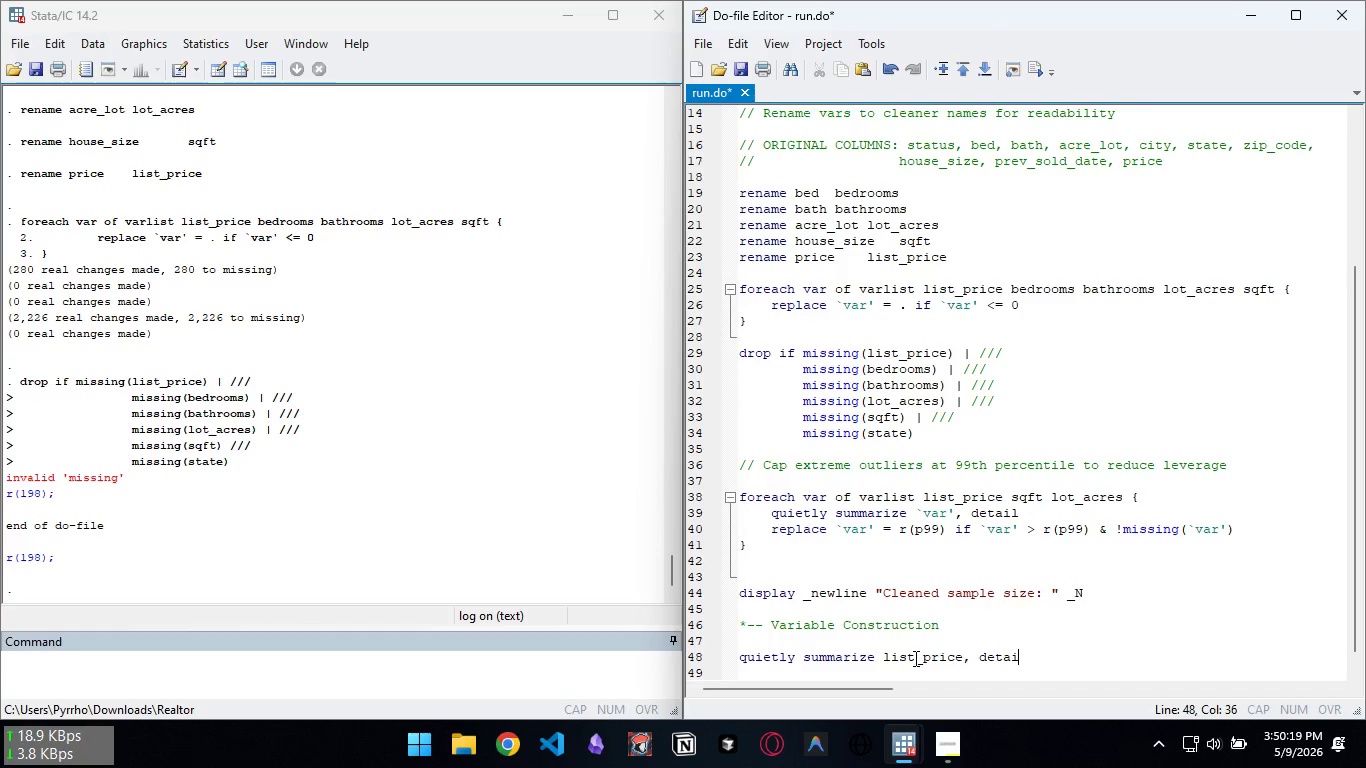 
key(Enter)
 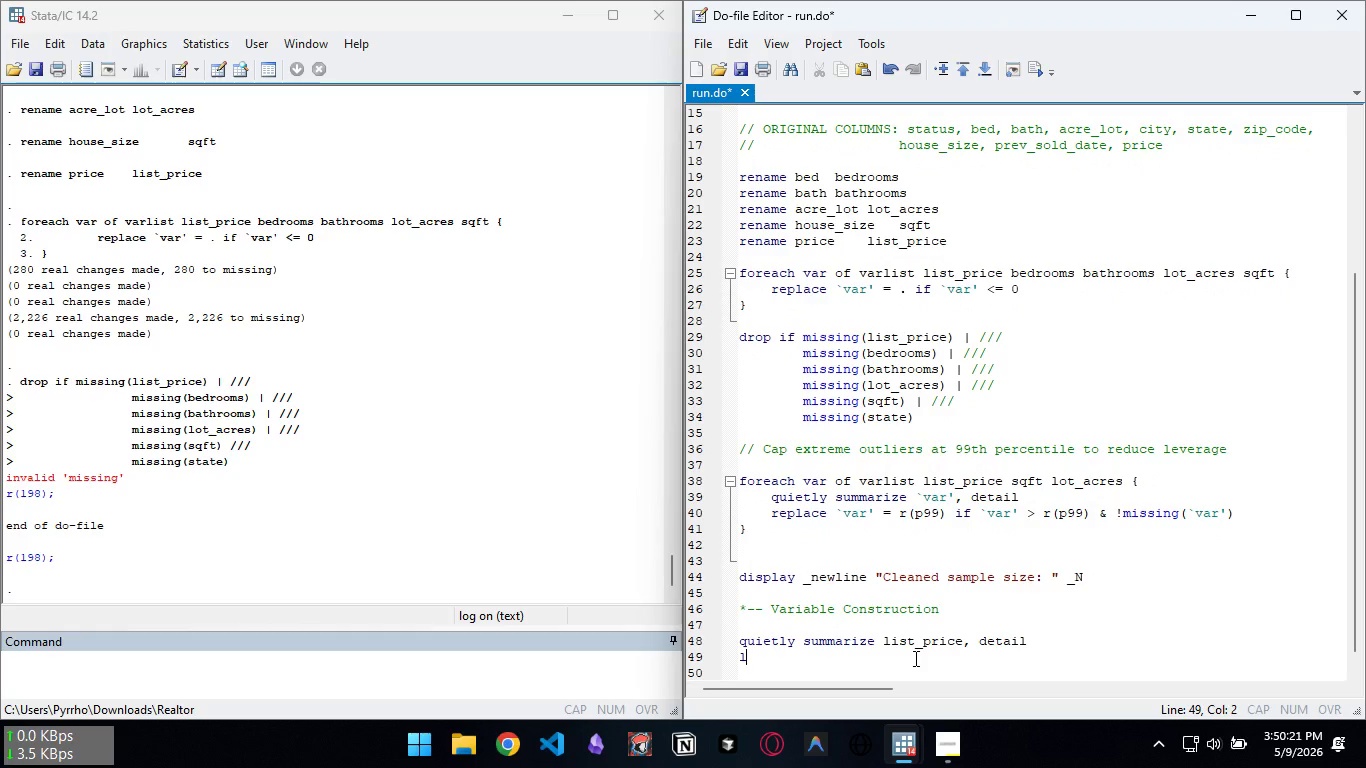 
type(local luxury_cutoff = r(p75))
 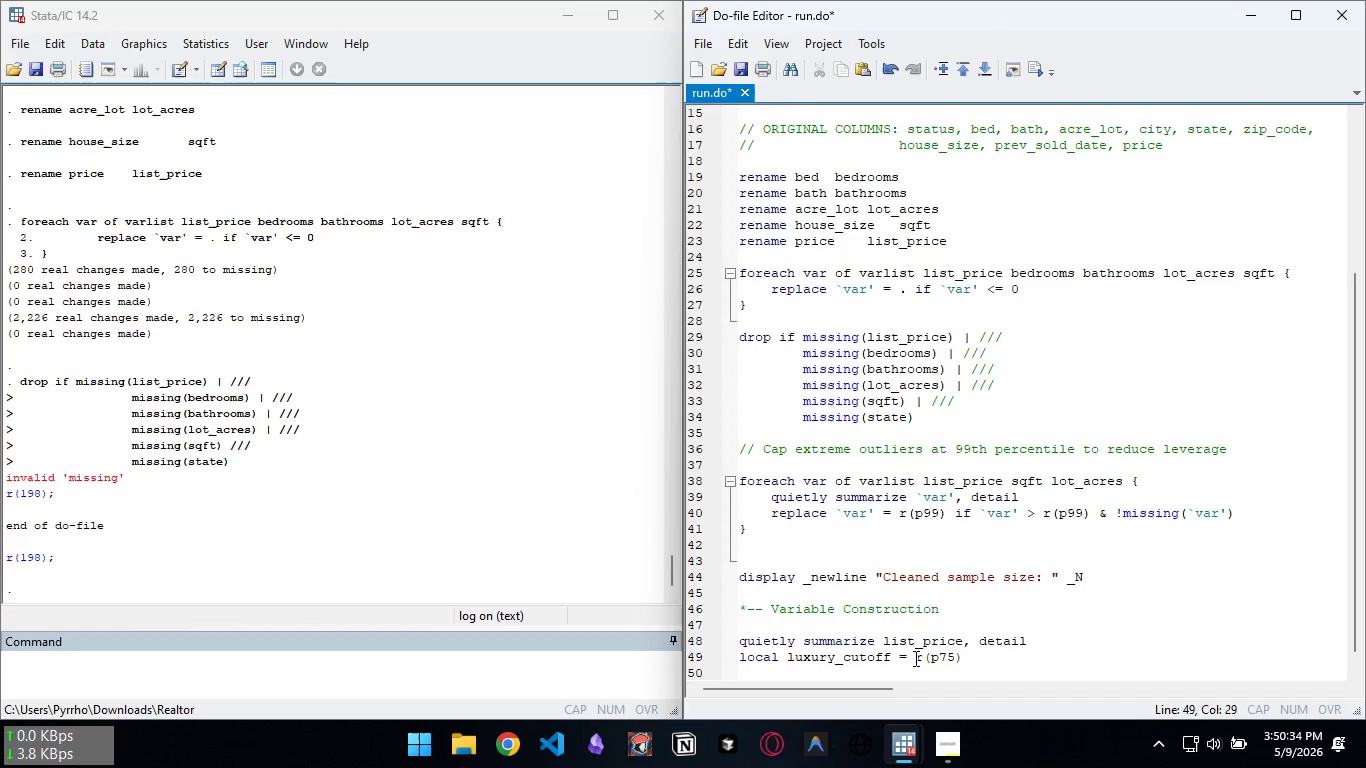 
key(Enter)
 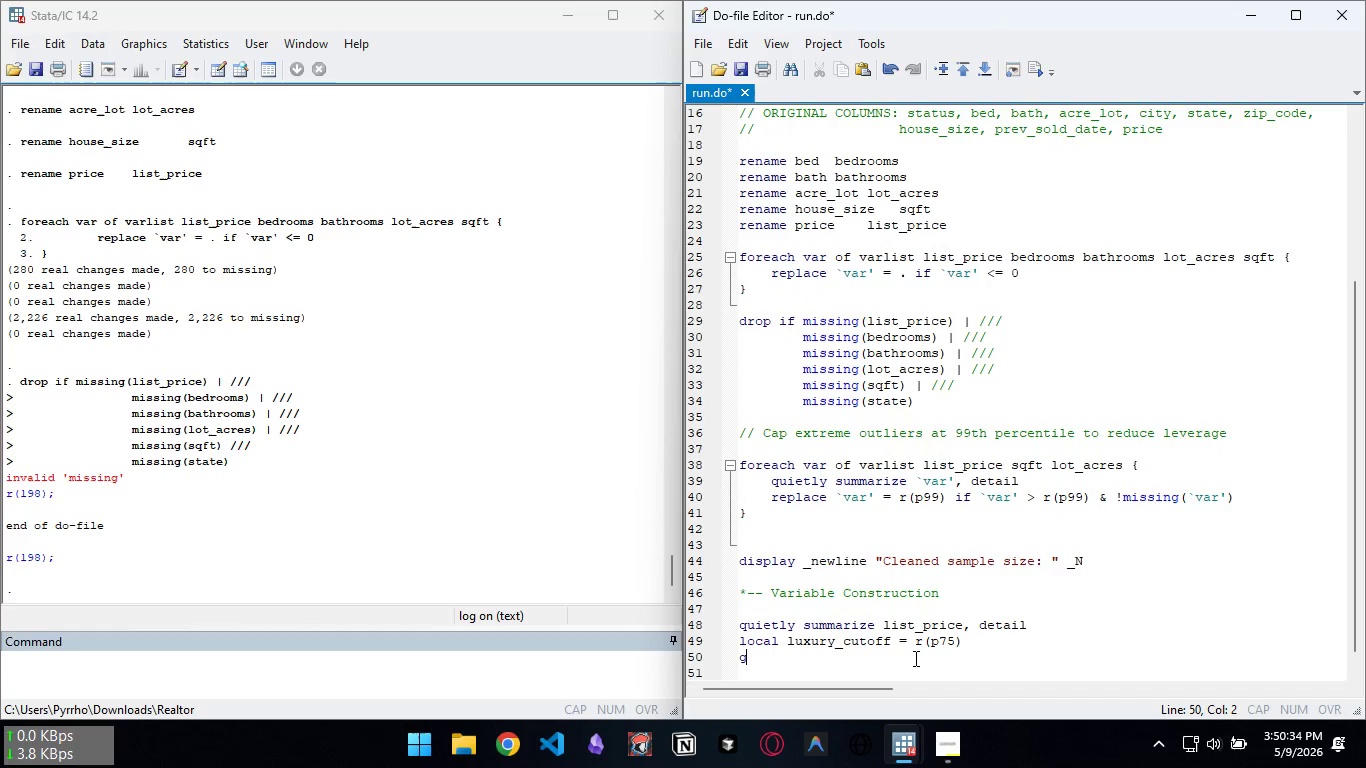 
type(gen luxury = (list_price >= `lucu)
key(Backspace)
key(Backspace)
type(xury_cutoff'))
 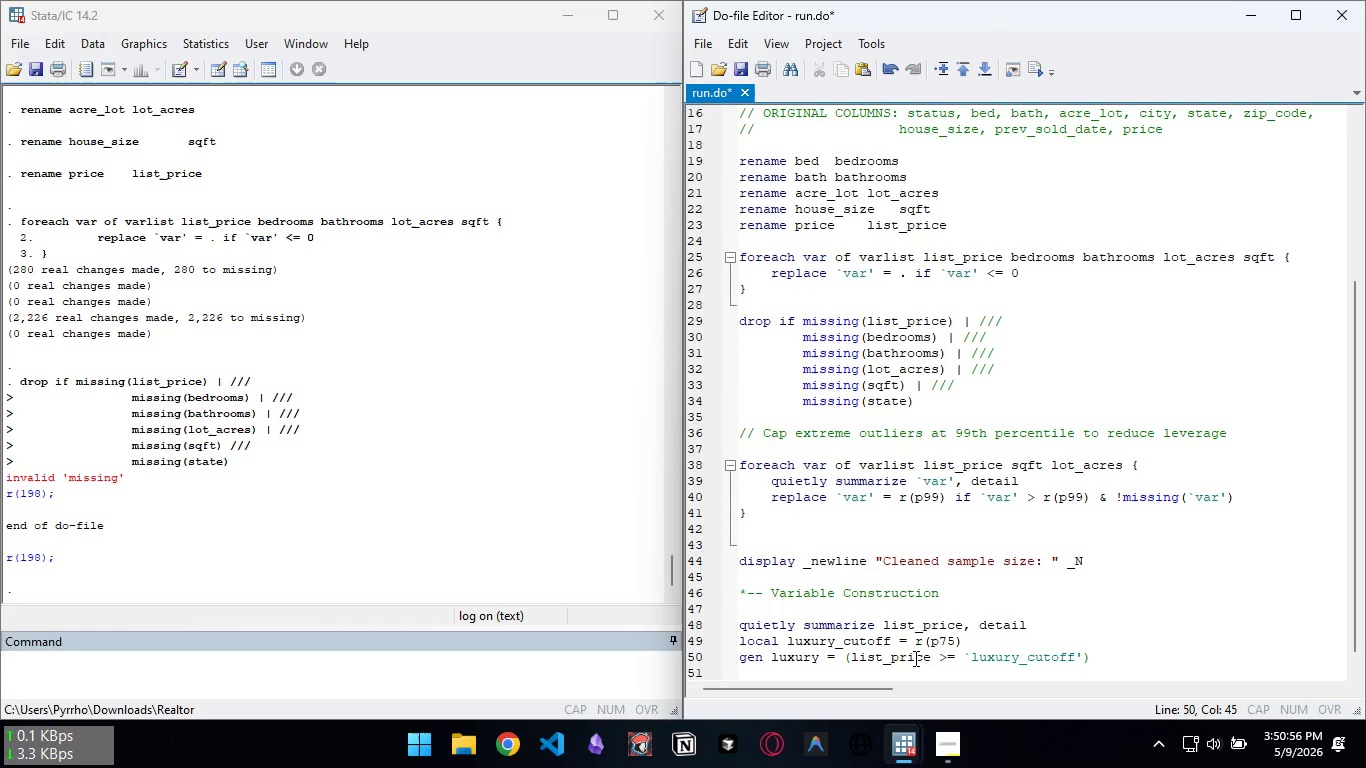 
key(Enter)
 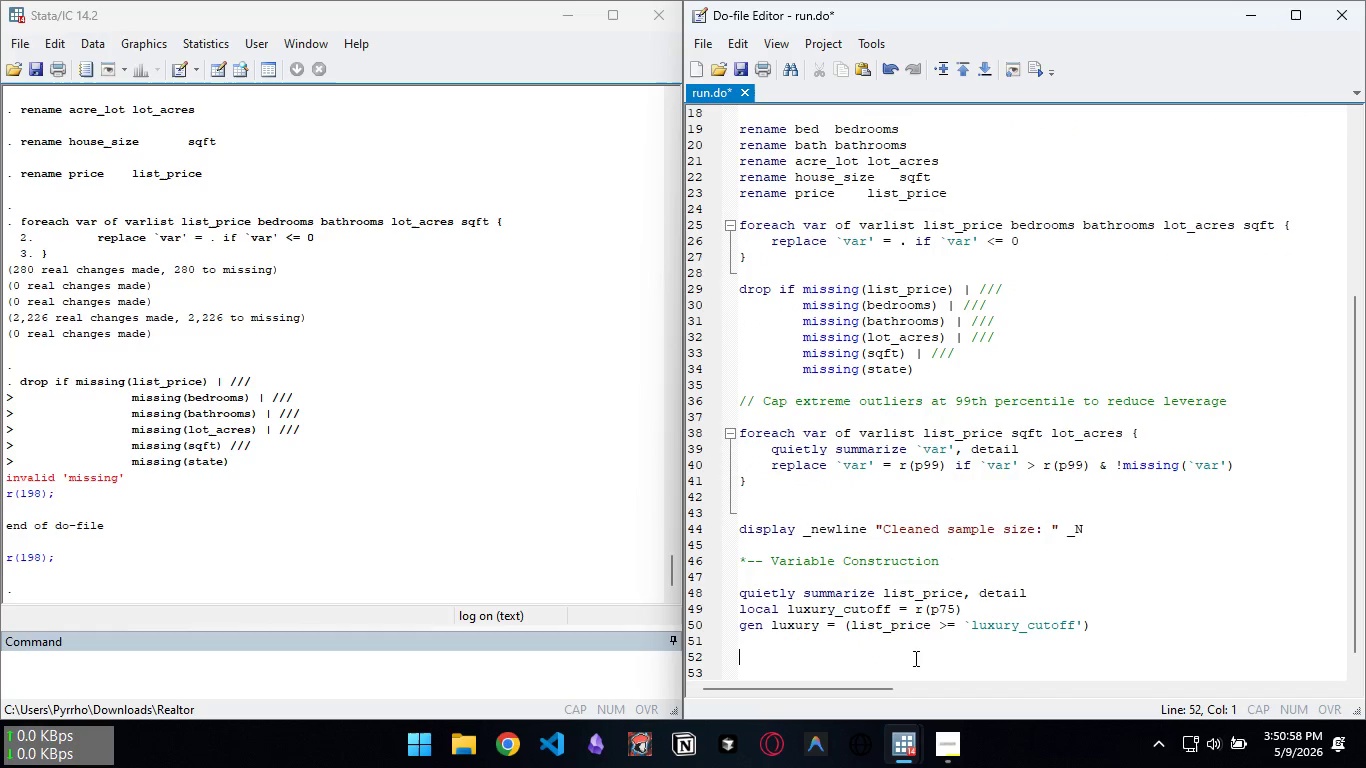 
key(Enter)
 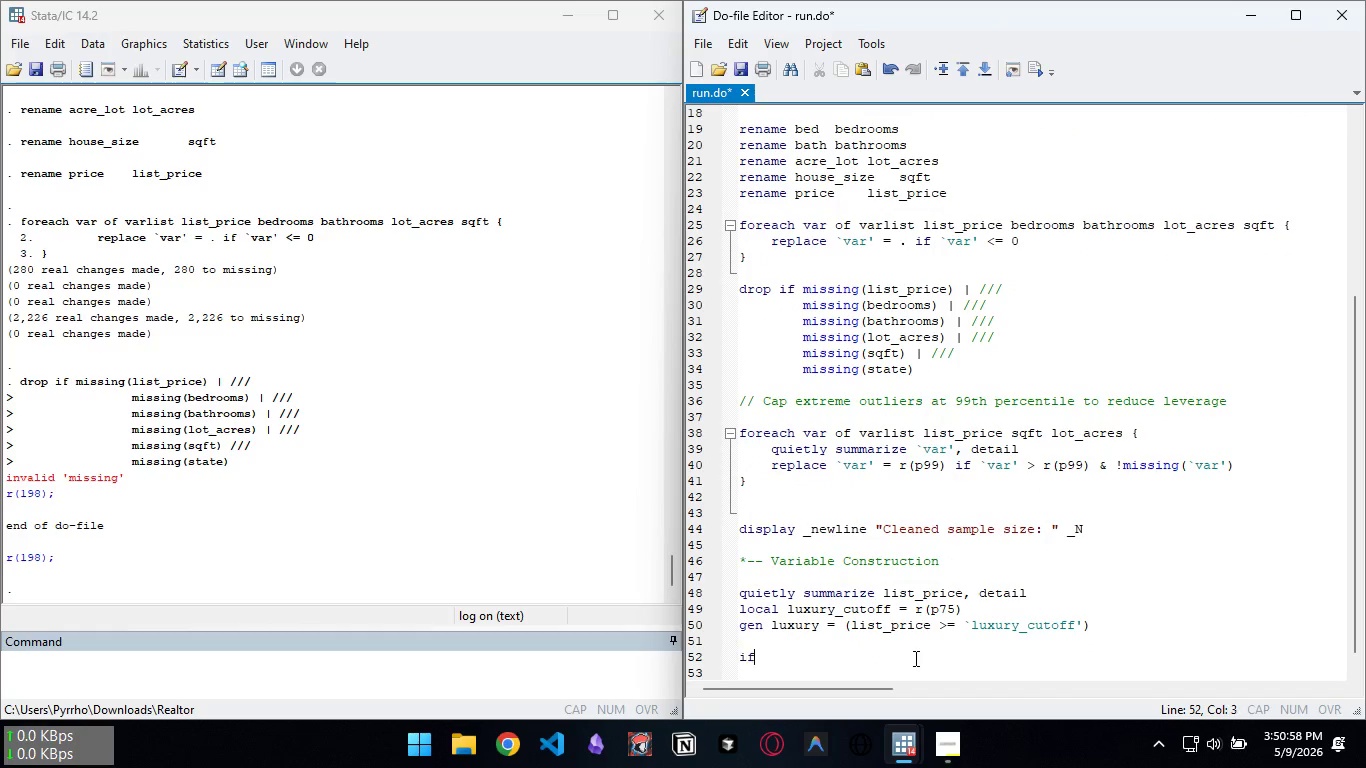 
type(if !missing(list_price))
 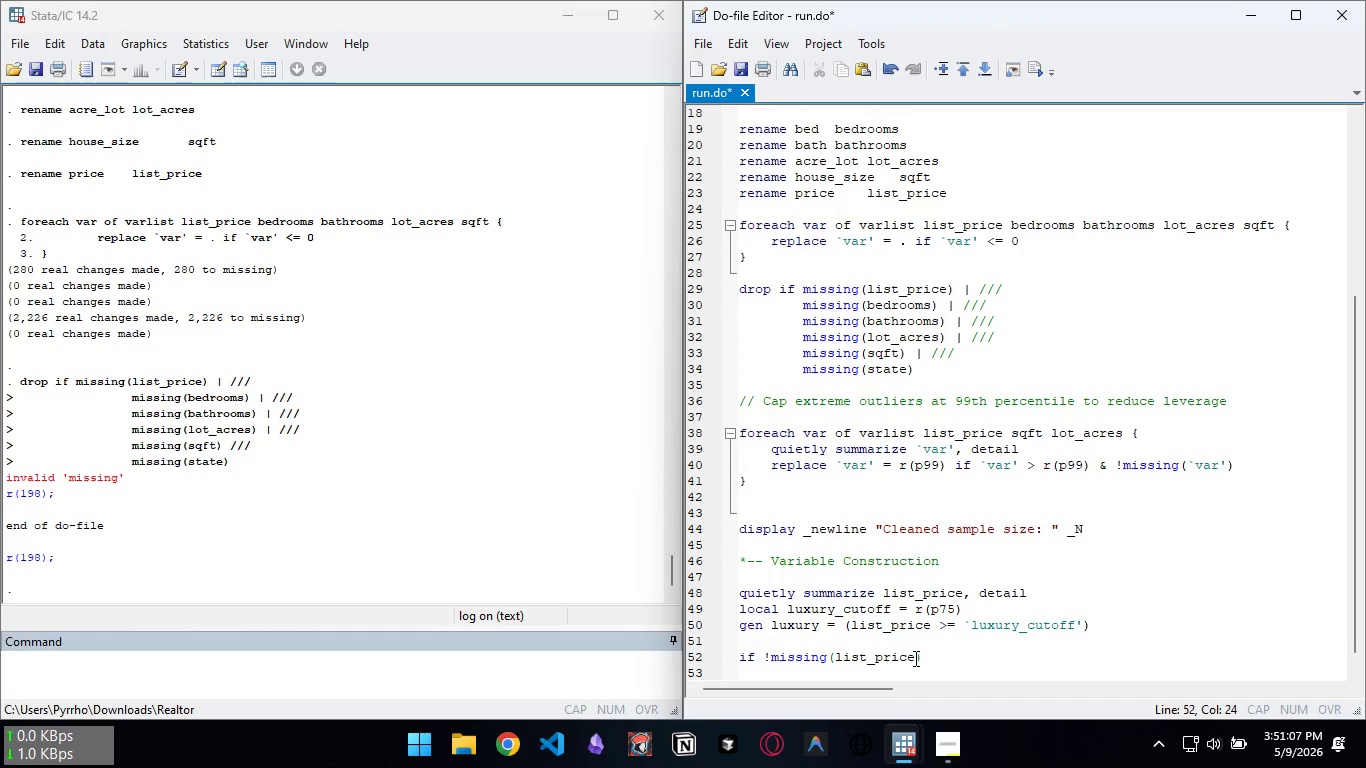 
wait(5.11)
 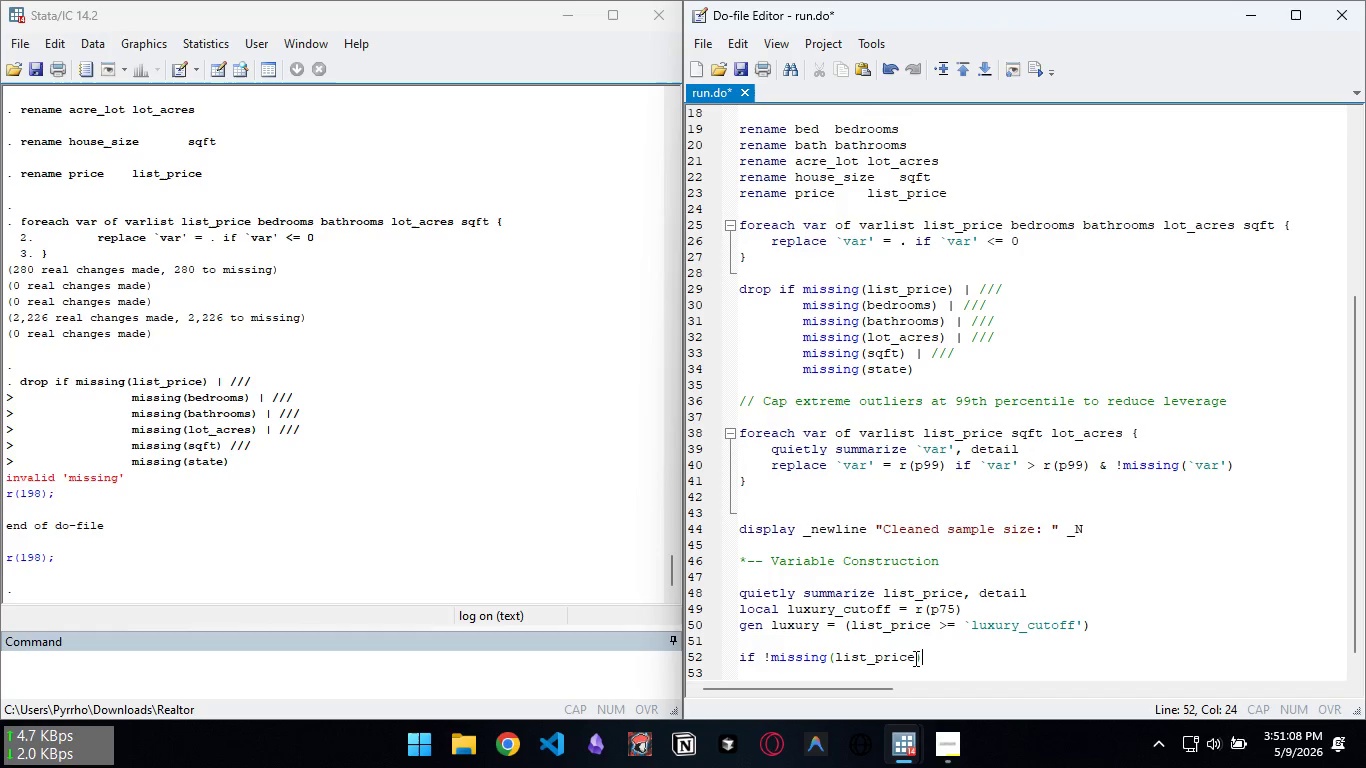 
type( label variable)
 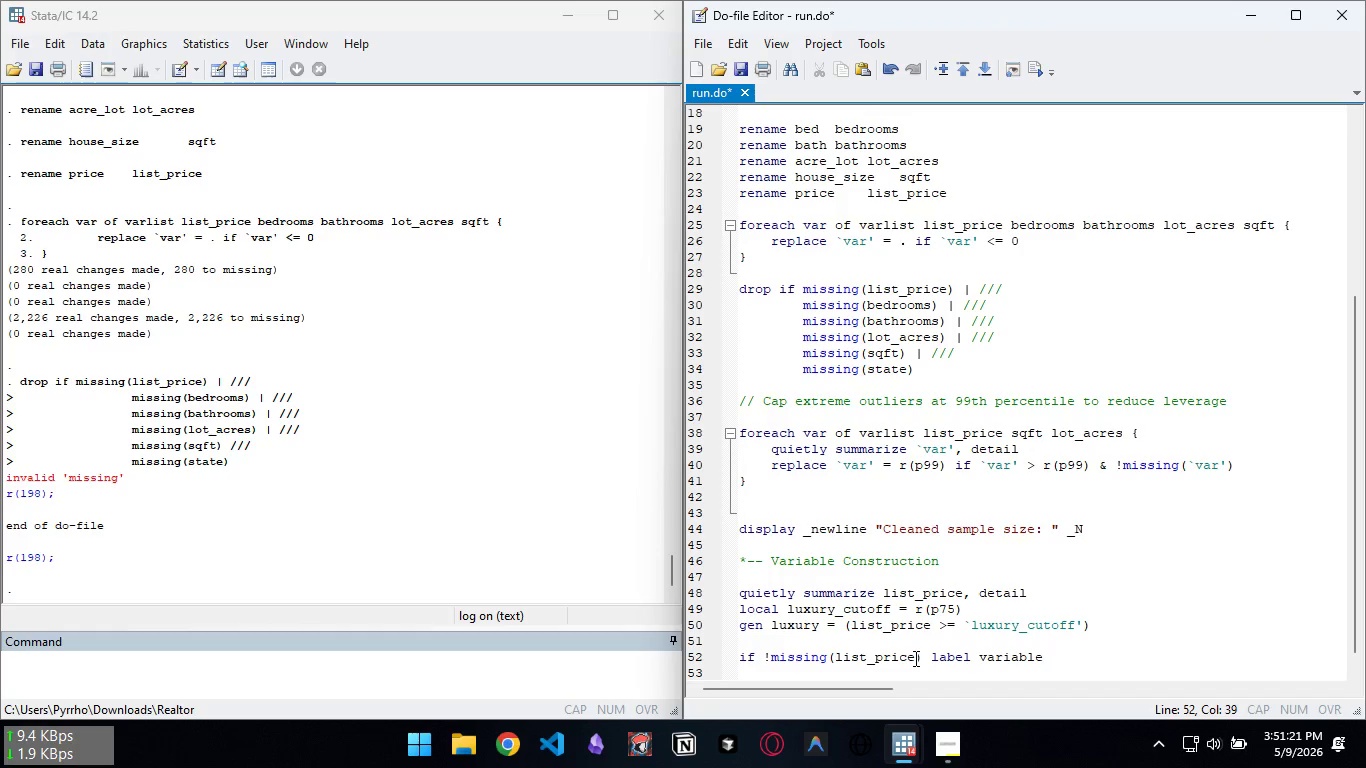 
wait(7.47)
 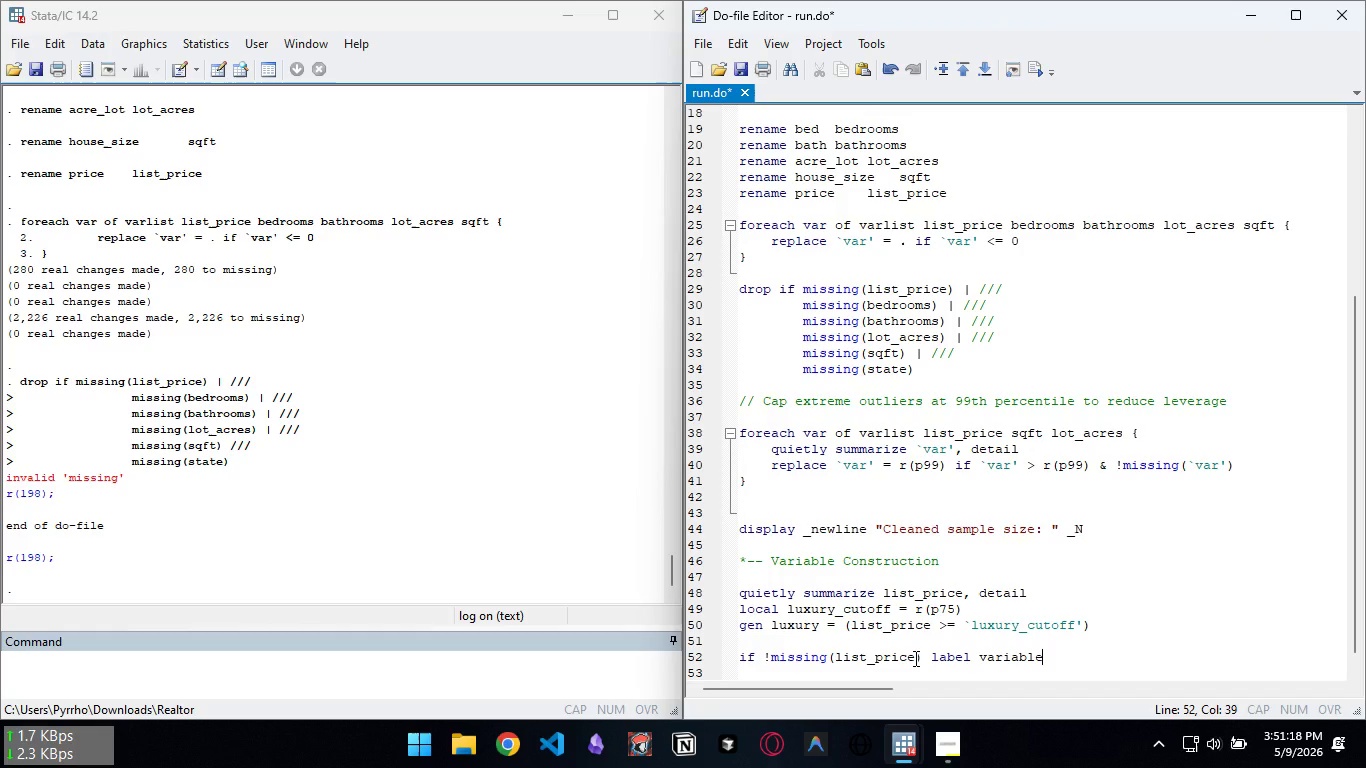 
type( luxury "Lucury)
key(Backspace)
key(Backspace)
key(Backspace)
key(Backspace)
type(c)
key(Backspace)
type(xury Listing (Top 25% Price))
 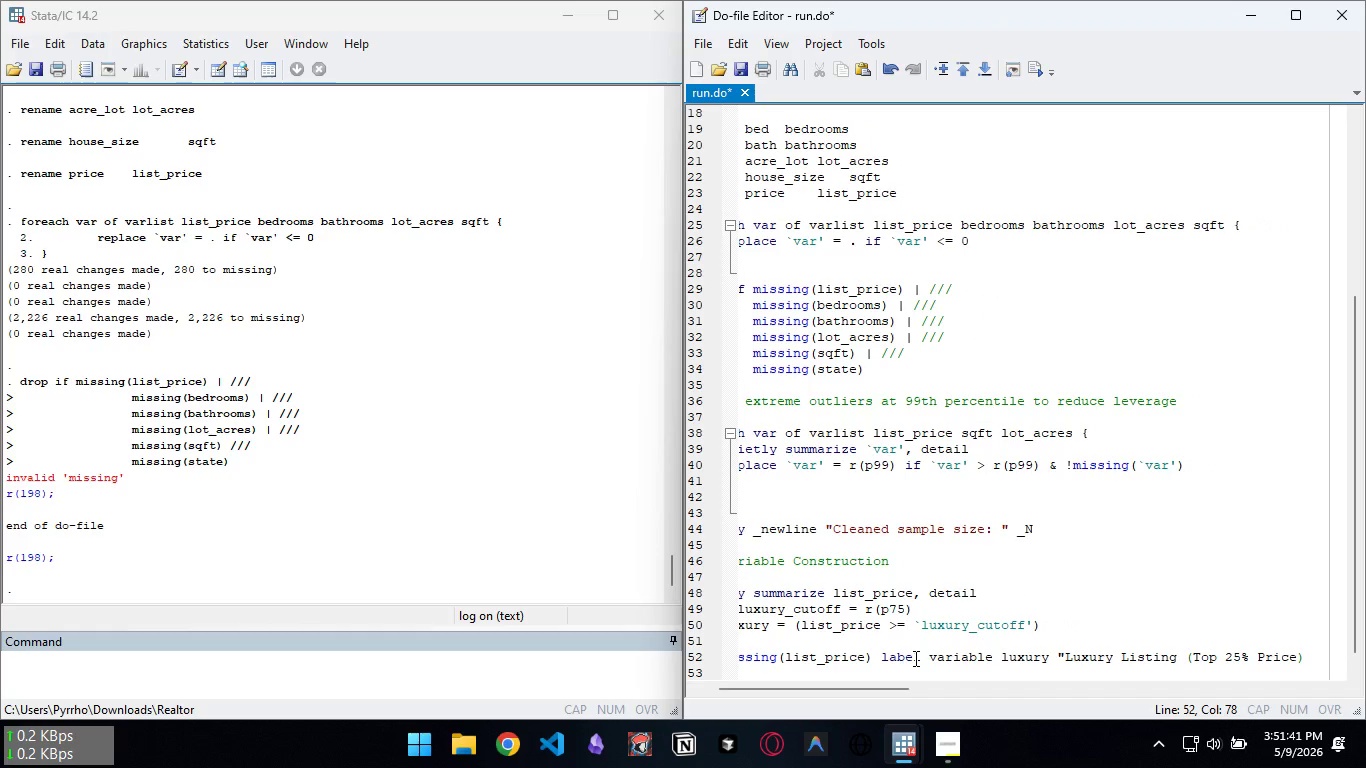 
key(Shift+Quote)
 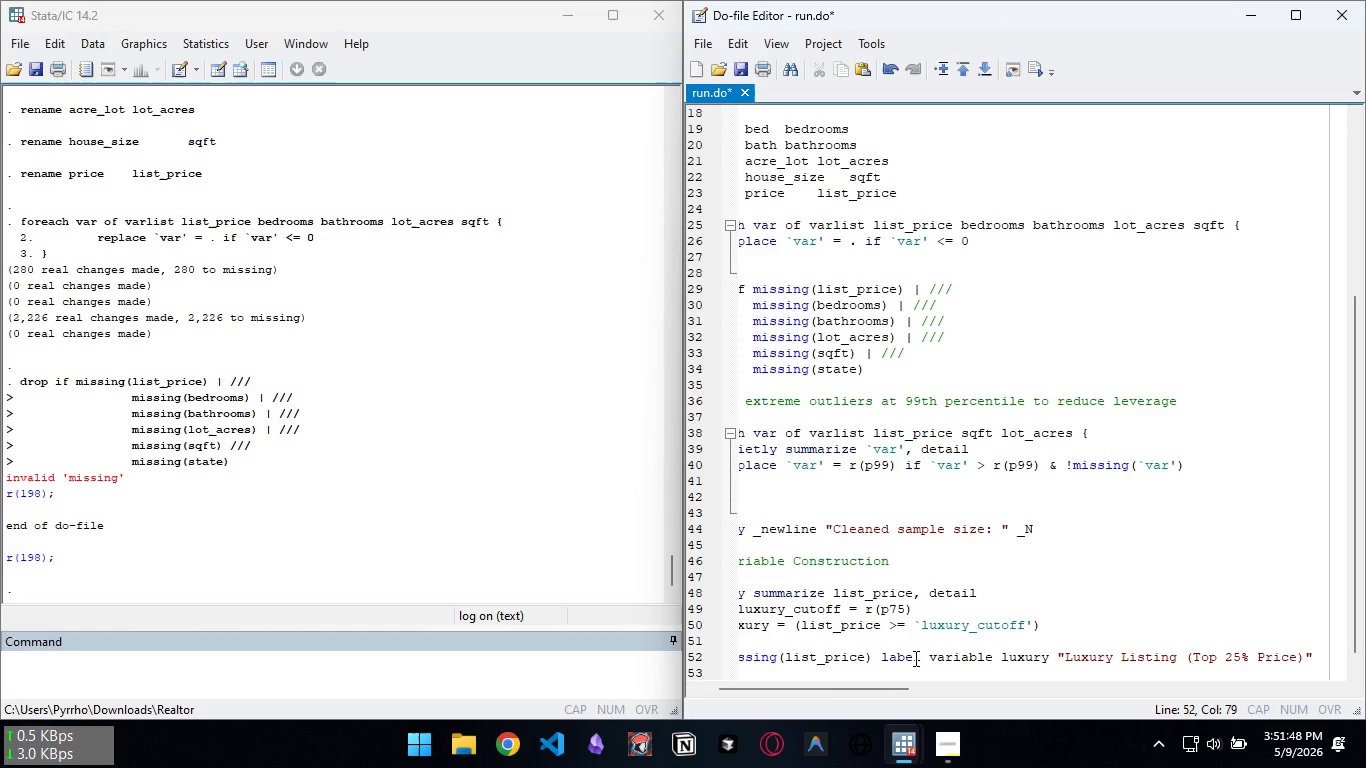 
key(Control+S)
 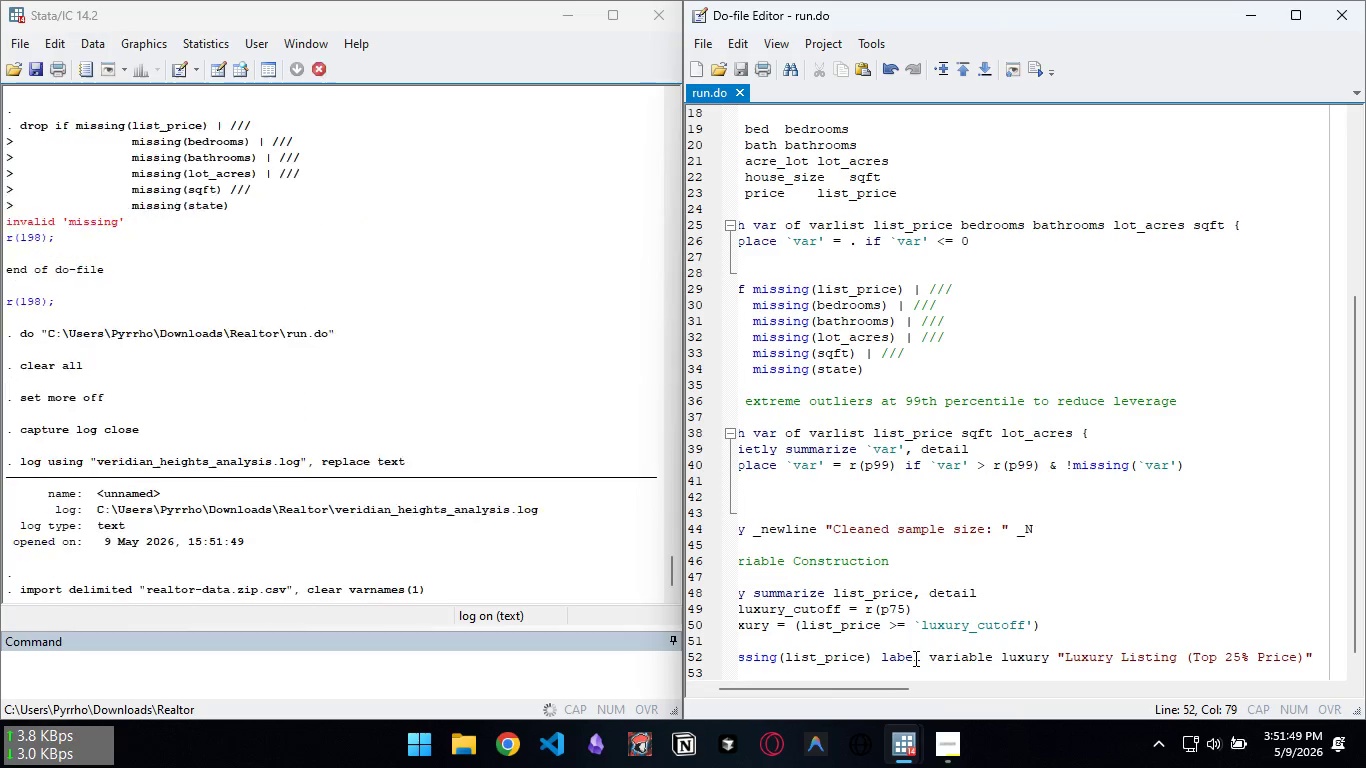 
key(Control+D)
 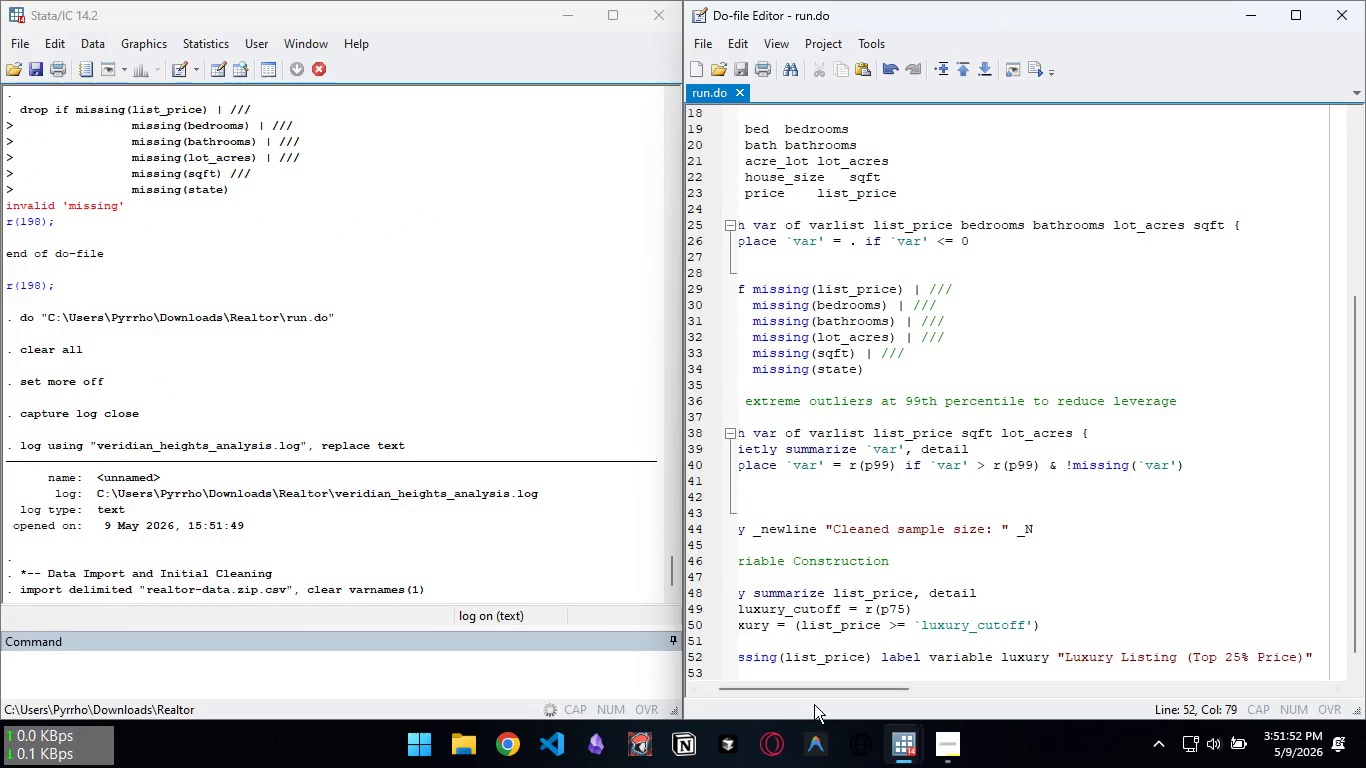 
left_click_drag(start_coordinate=[815, 691], to_coordinate=[720, 686])
 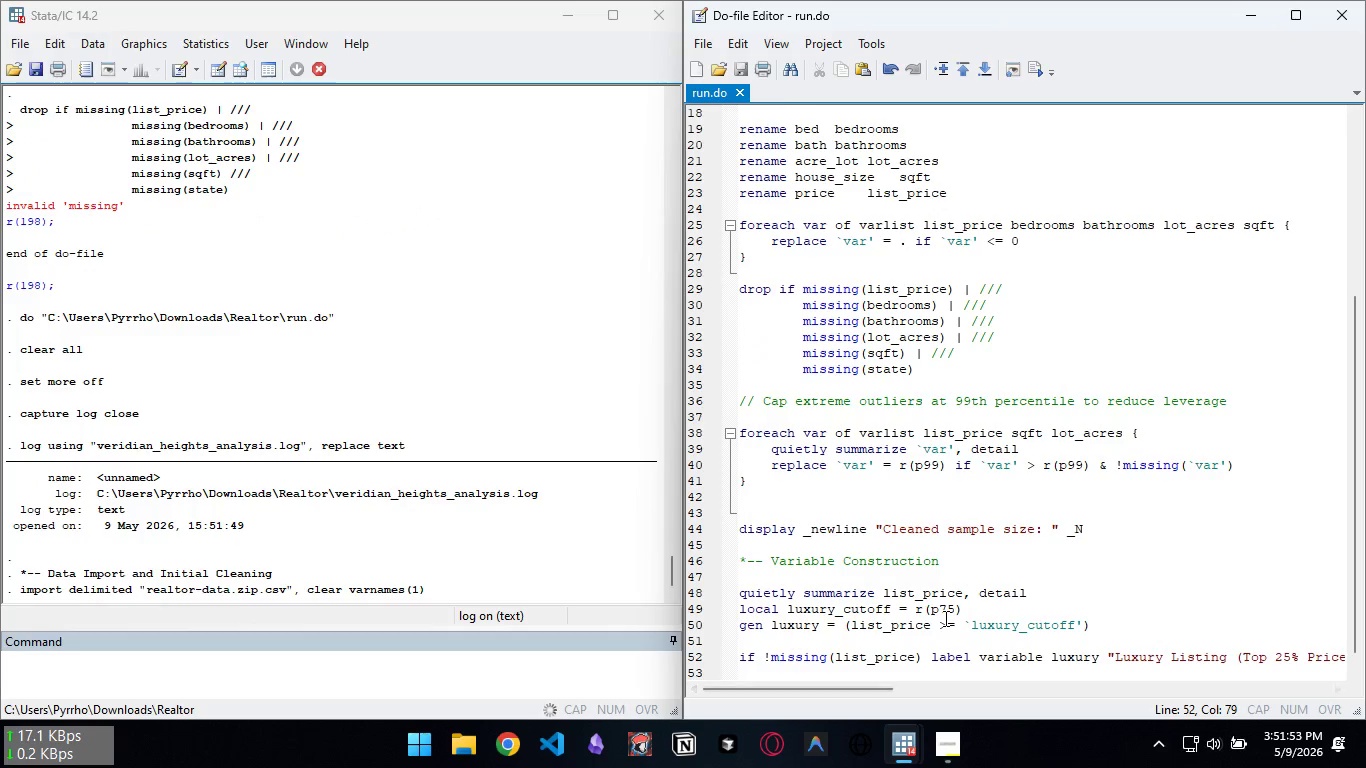 
scroll: coordinate [944, 618], scroll_direction: down, amount: 2.0
 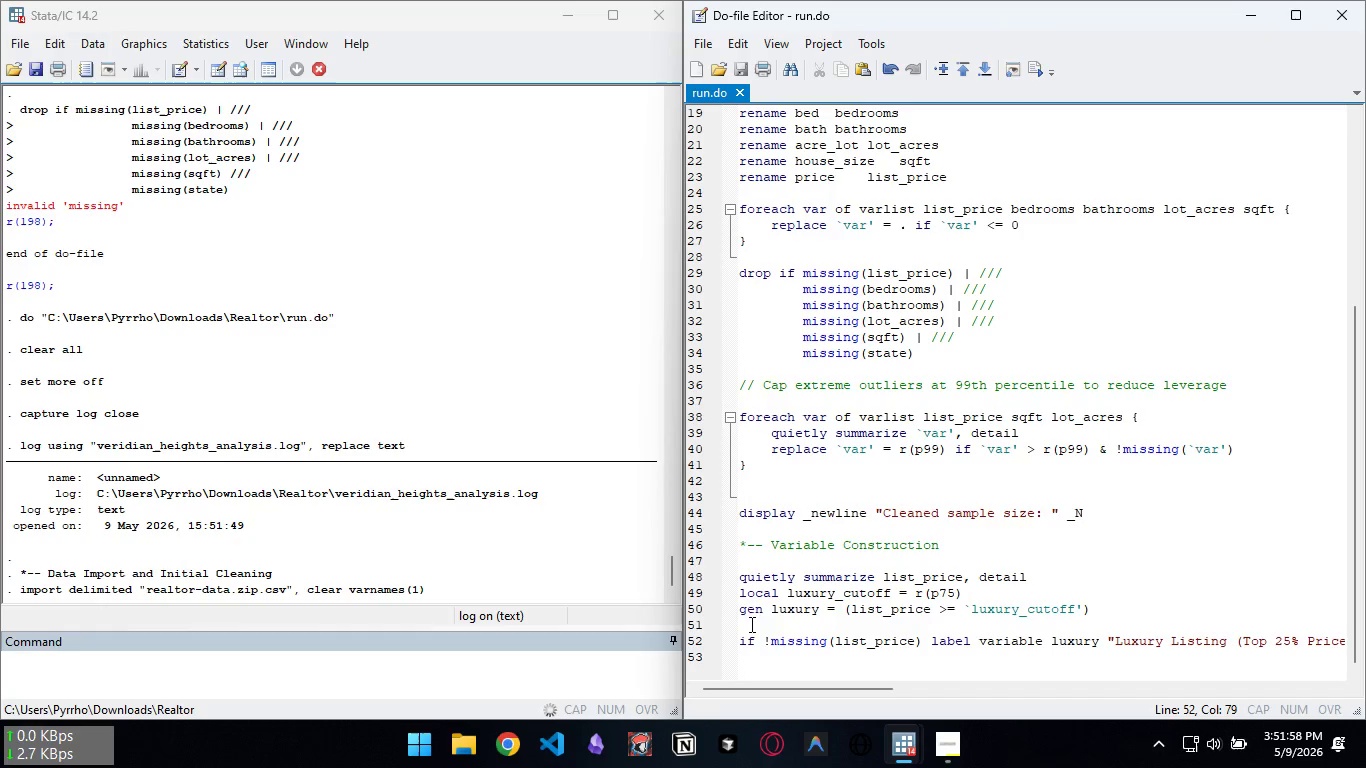 
wait(5.66)
 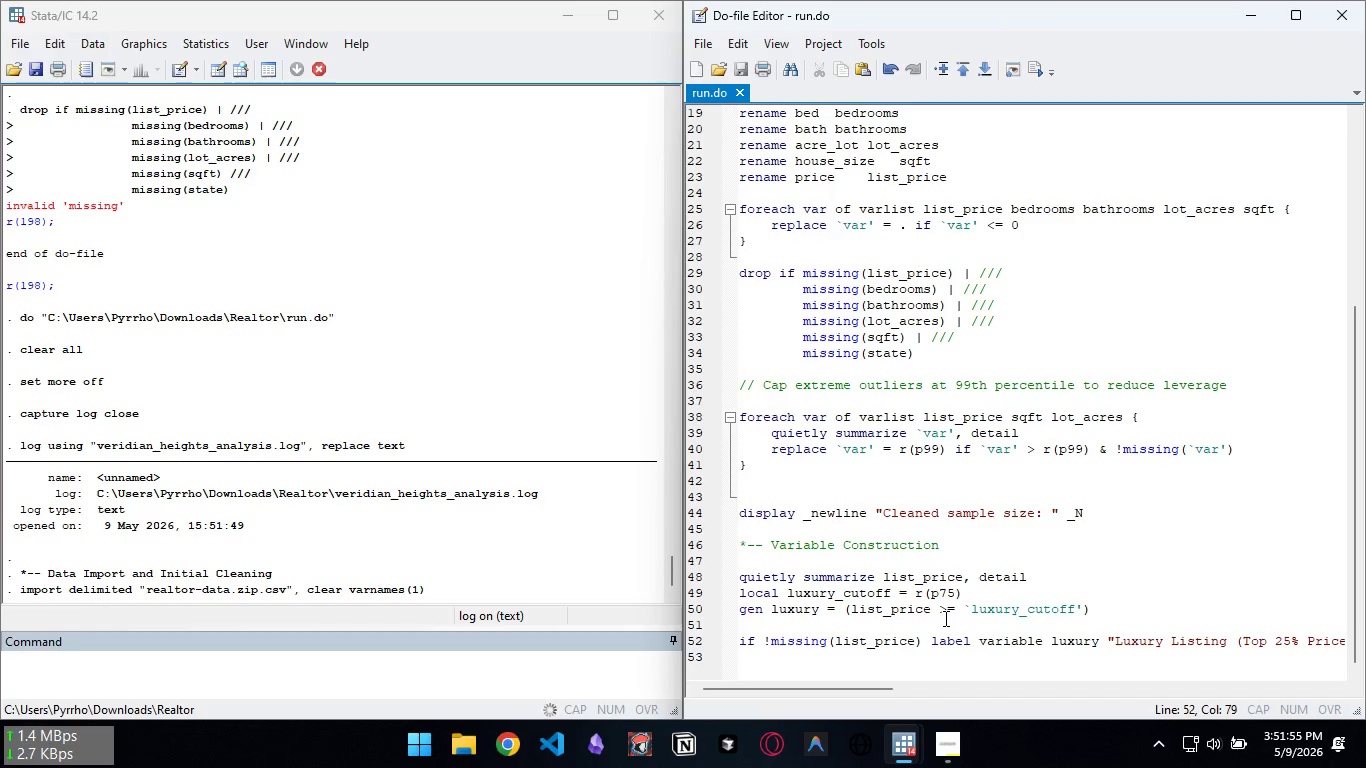 
left_click_drag(start_coordinate=[933, 649], to_coordinate=[784, 650])
 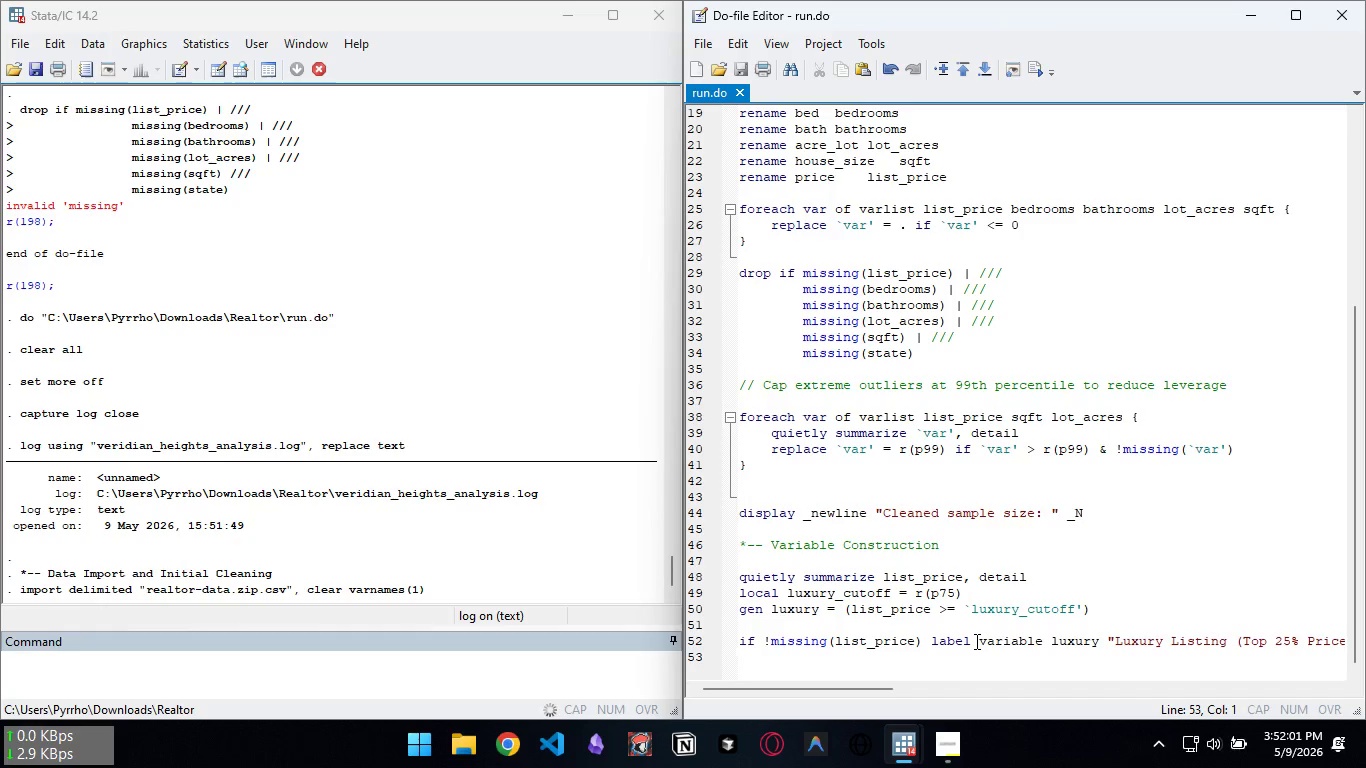 
left_click([975, 641])
 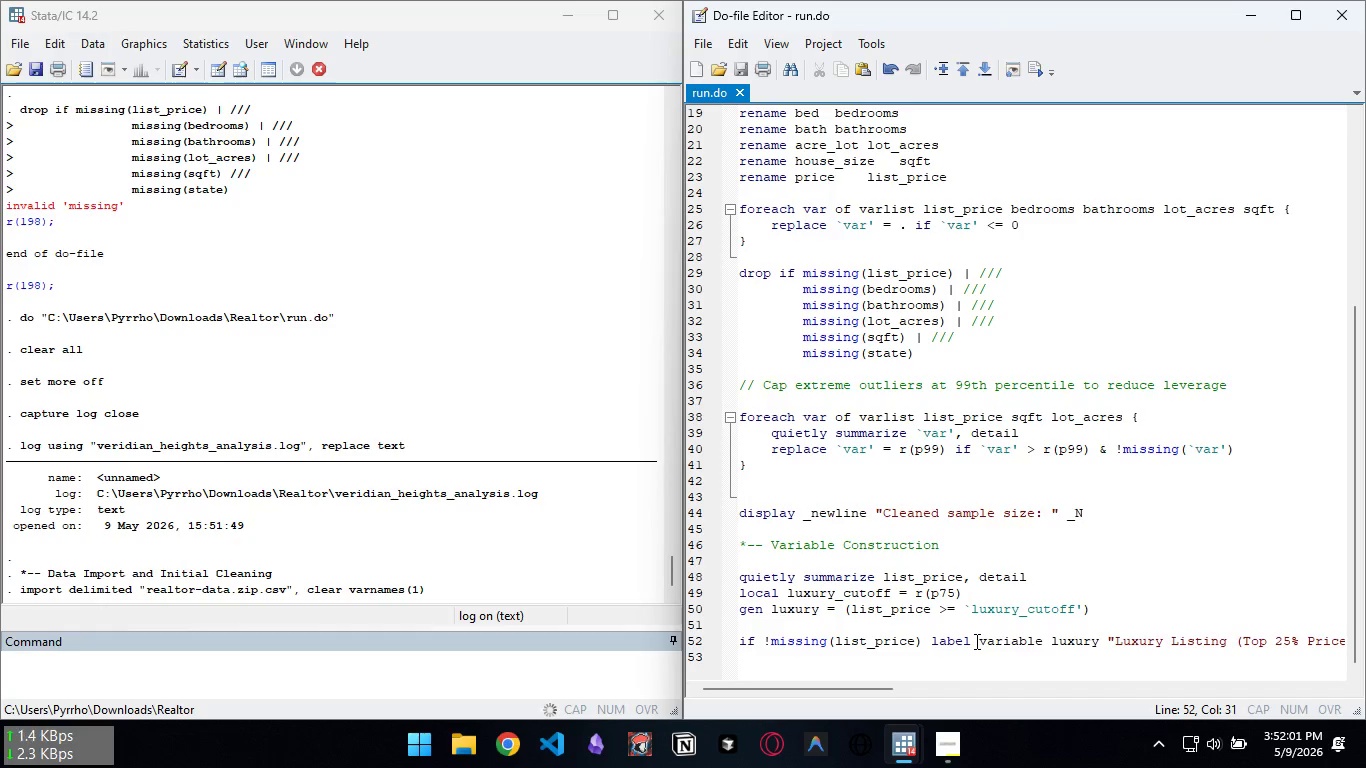 
left_click_drag(start_coordinate=[975, 641], to_coordinate=[736, 637])
 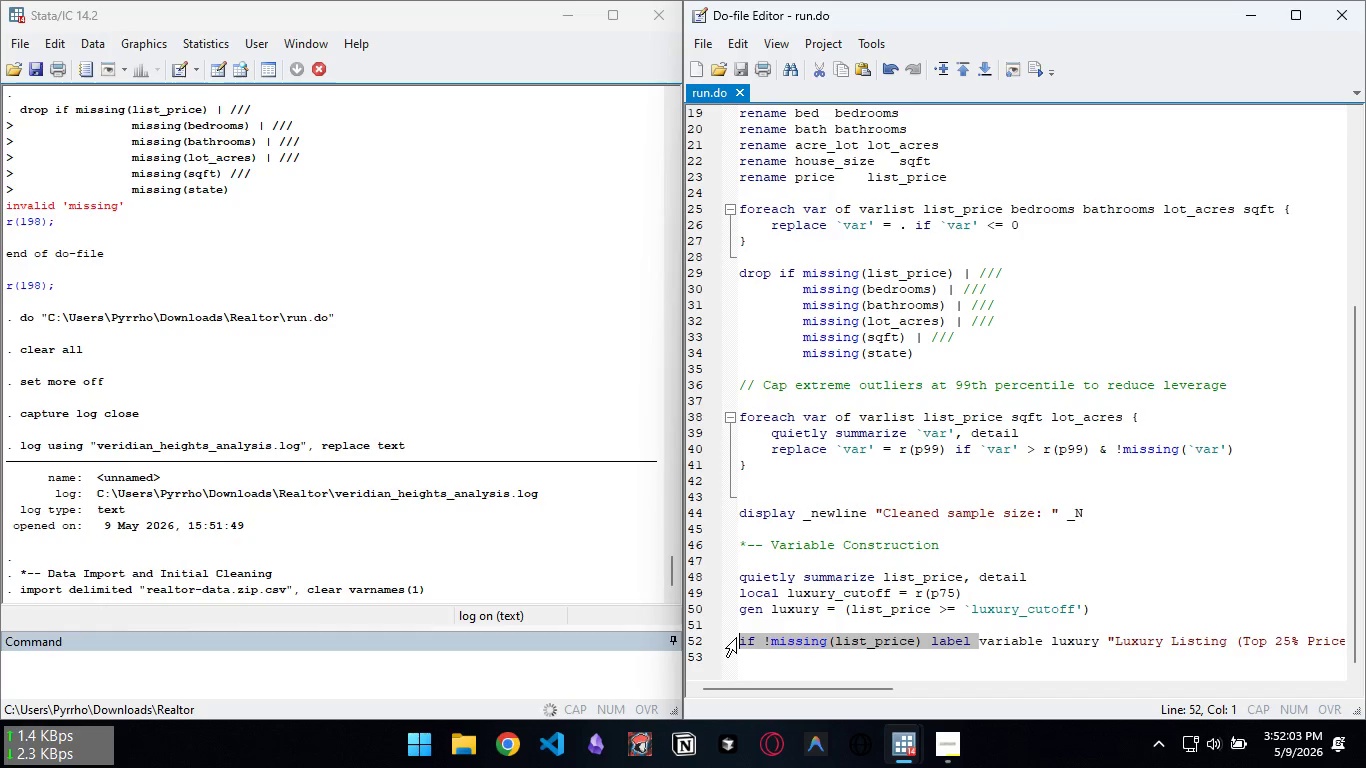 
key(Control+ControlLeft)
 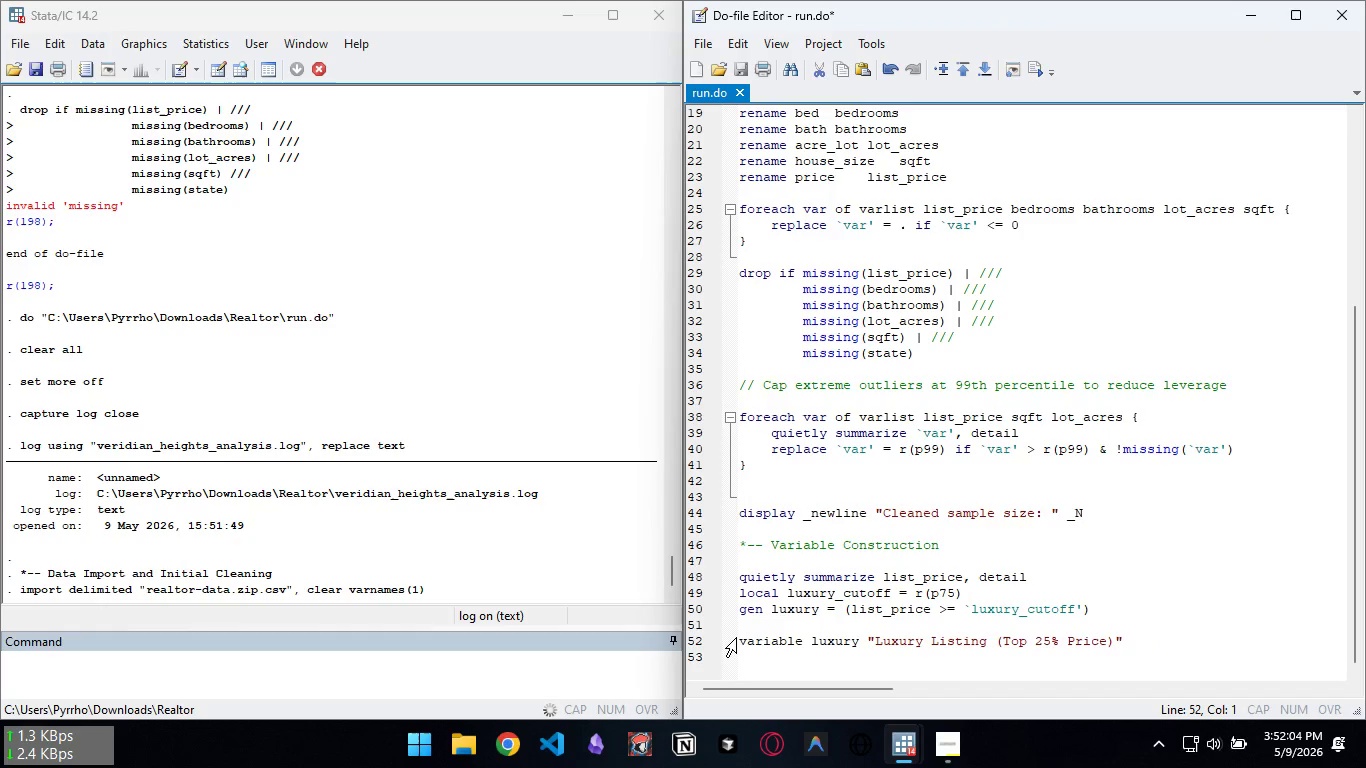 
key(Control+X)
 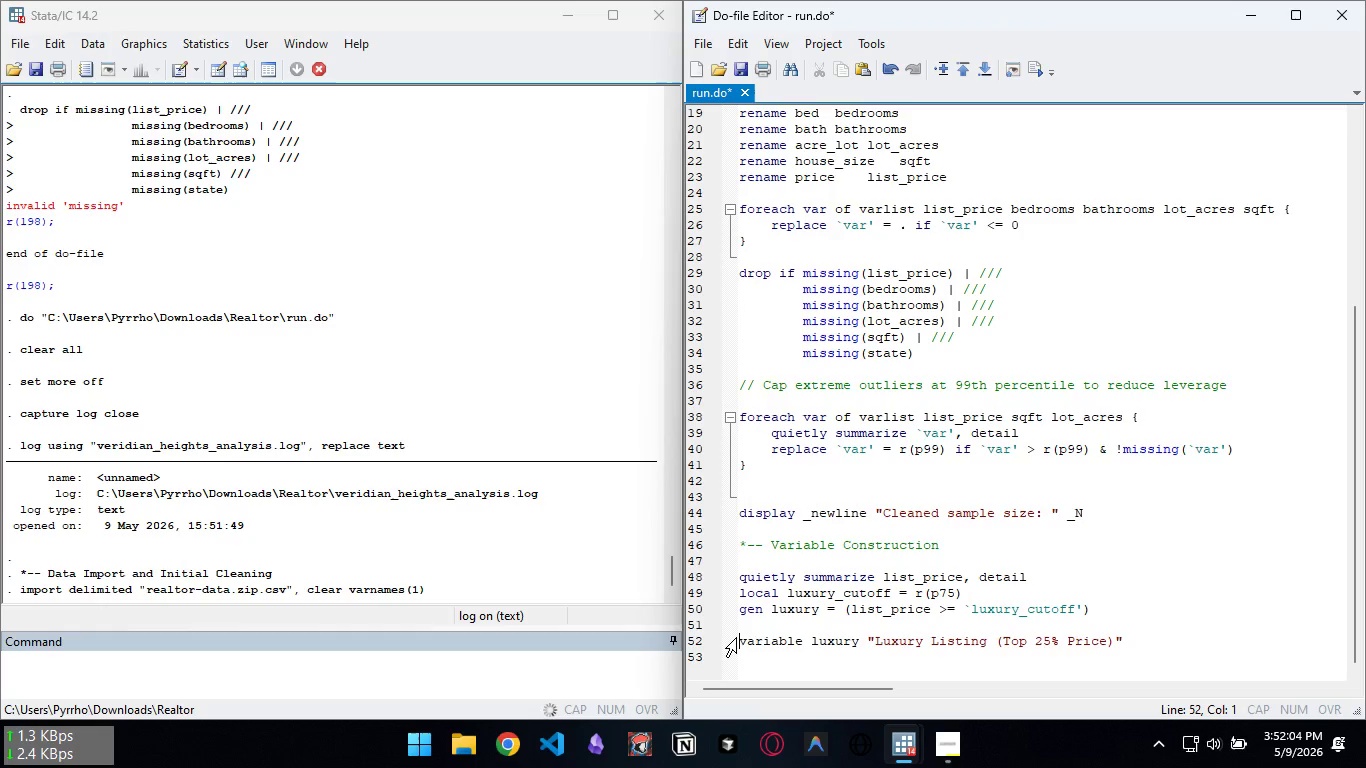 
key(Control+Z)
 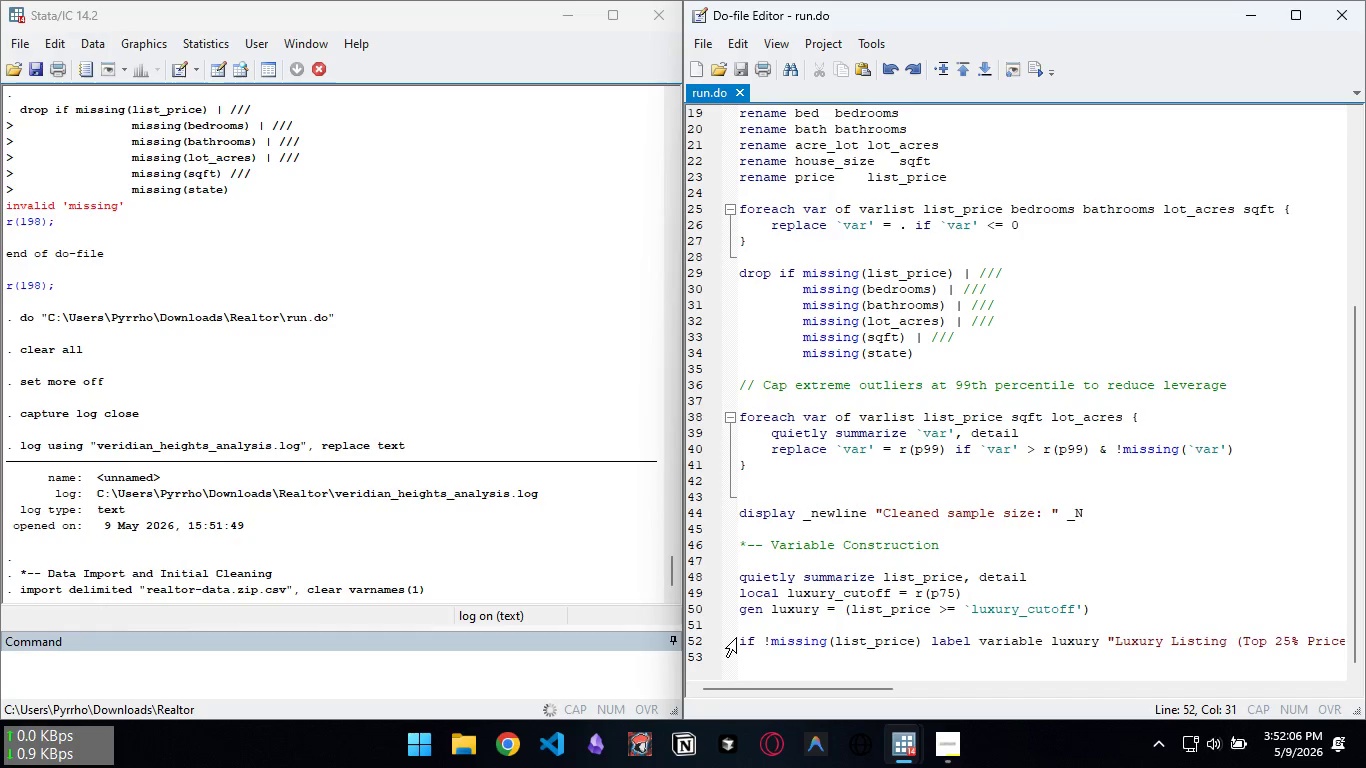 
key(Control+ArrowLeft)
 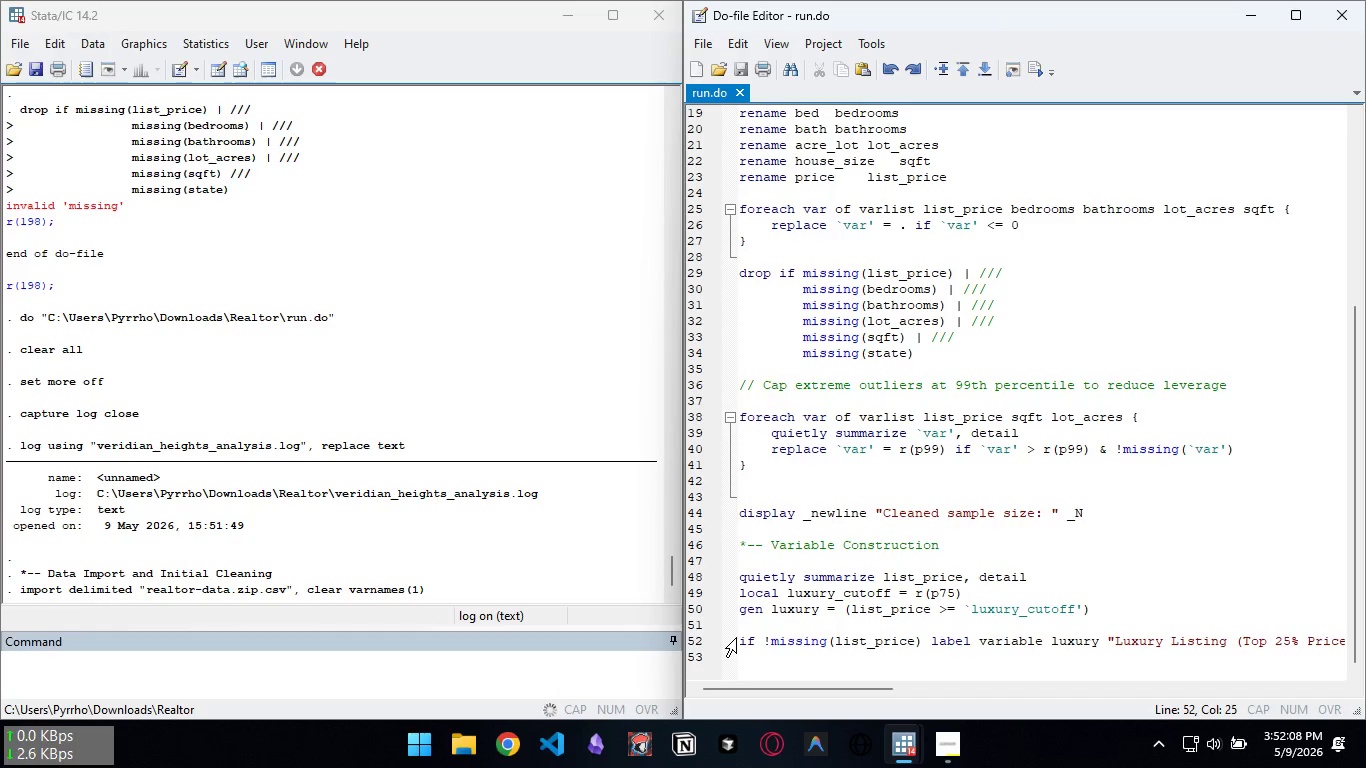 
key(Control+Shift+ArrowLeft)
 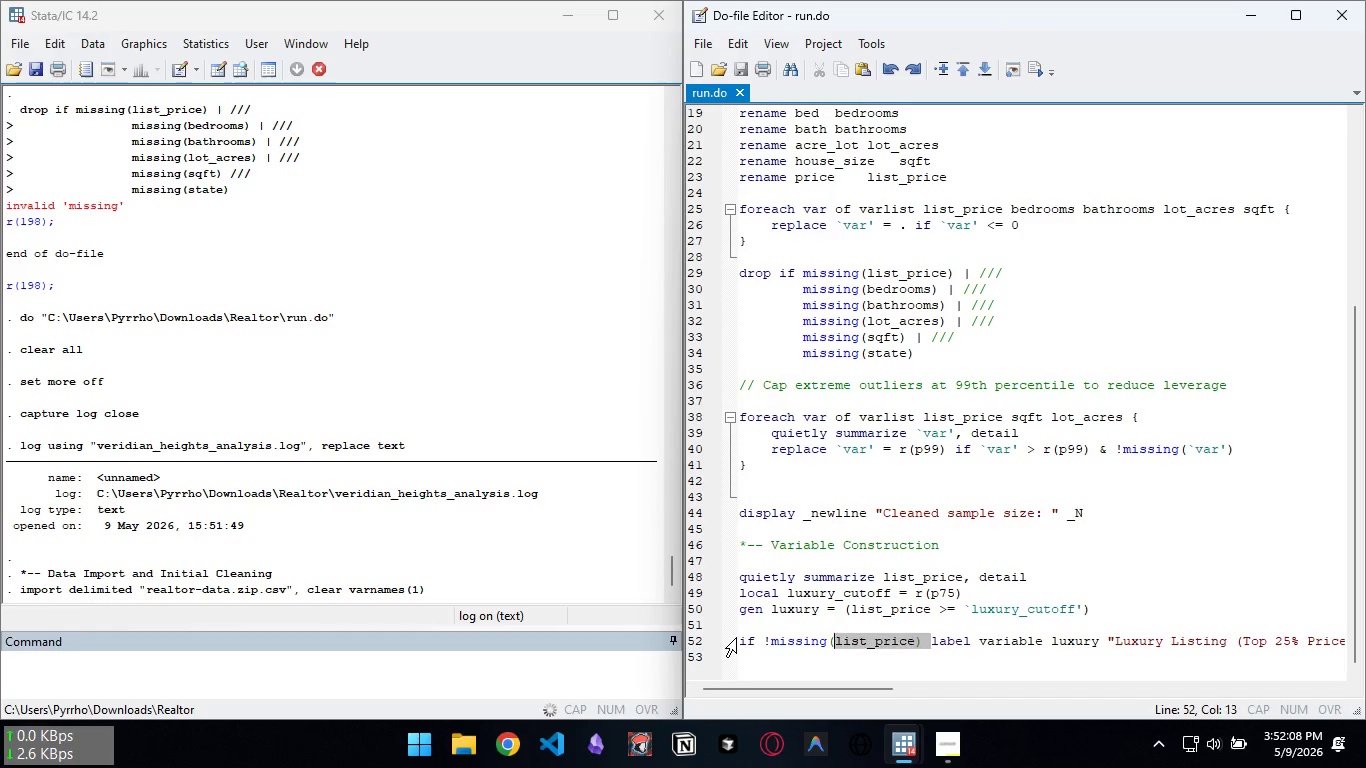 
key(Control+Shift+ArrowLeft)
 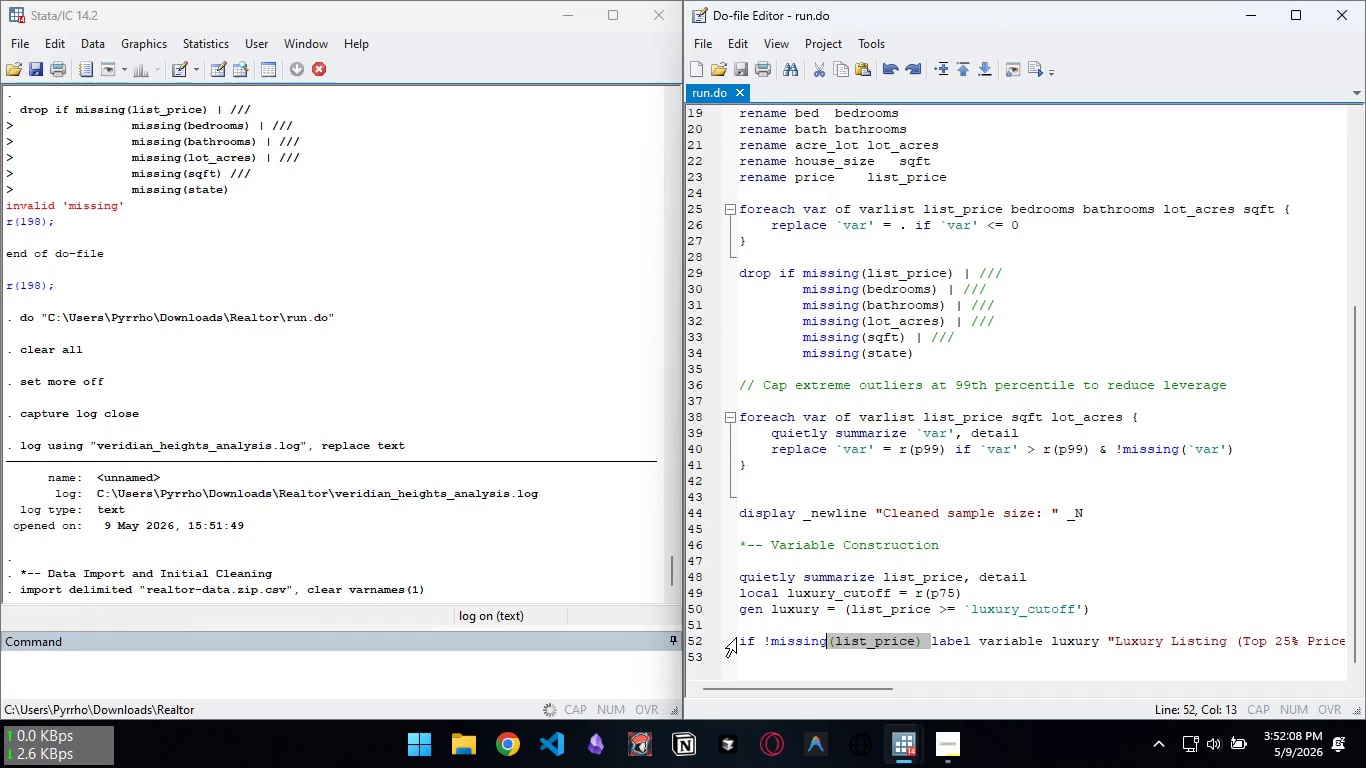 
key(Control+Shift+ArrowLeft)
 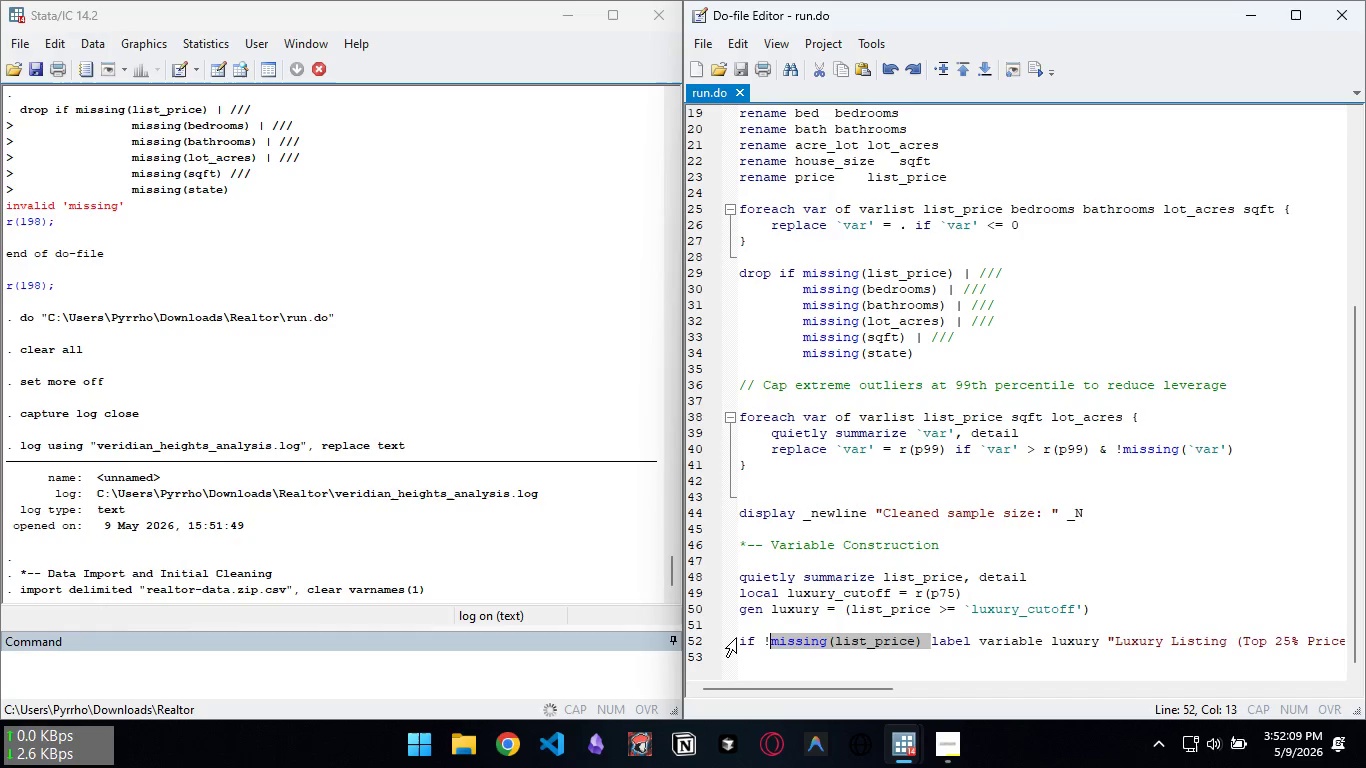 
key(Control+Shift+ArrowLeft)
 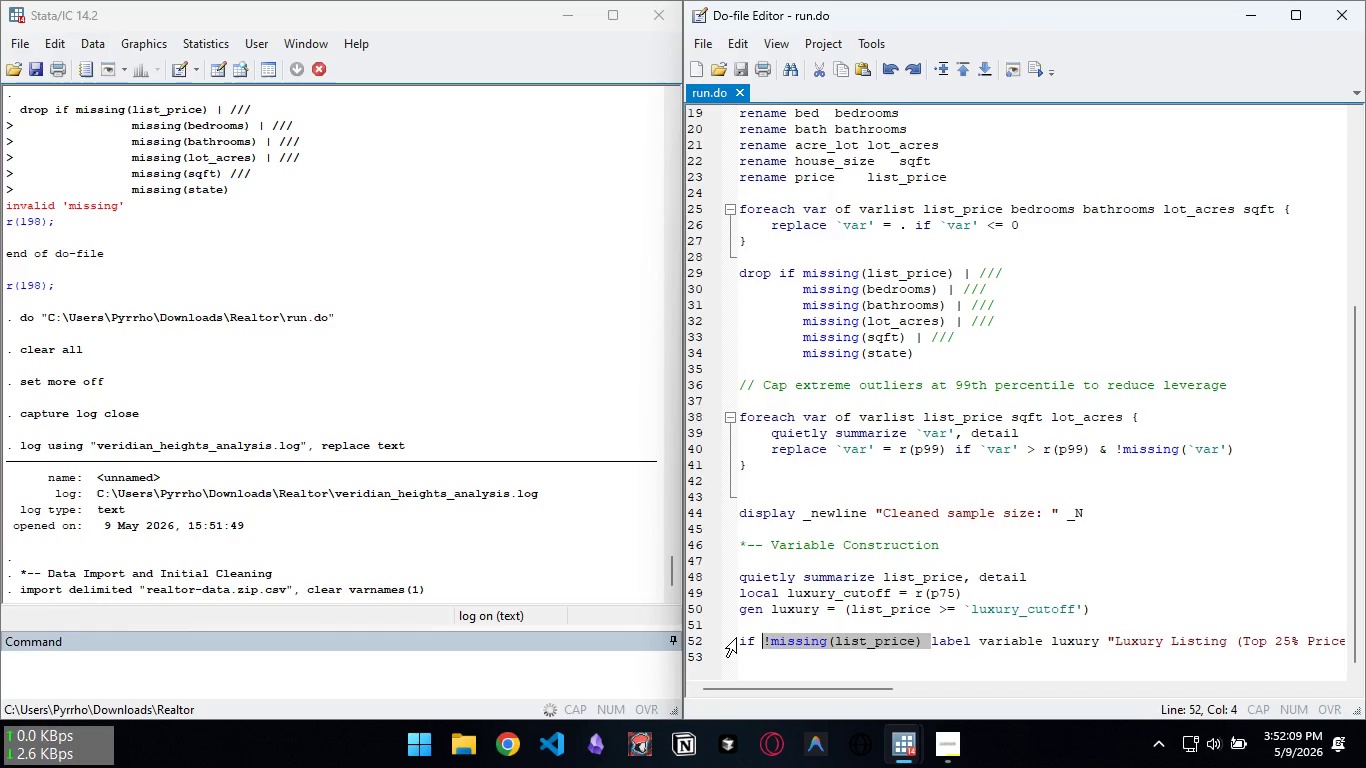 
key(Control+Shift+ArrowLeft)
 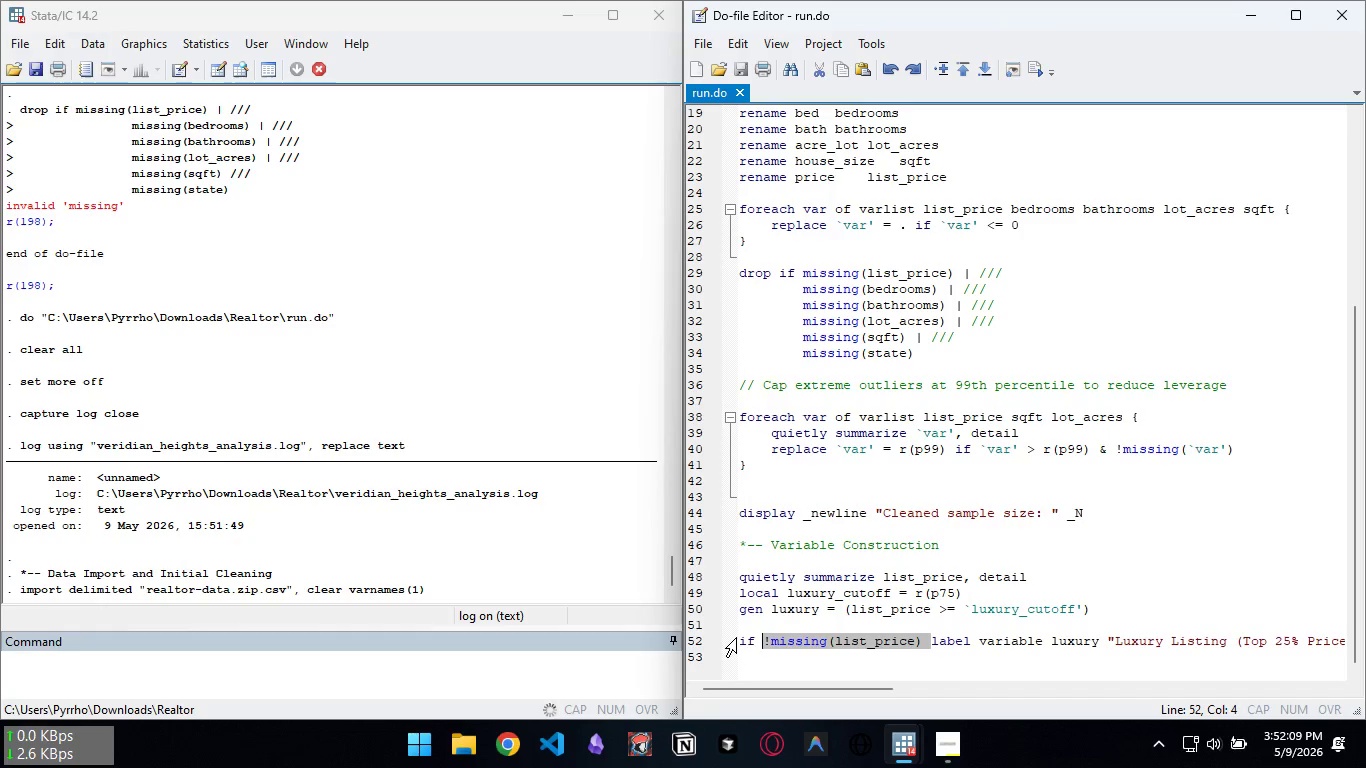 
key(Control+Shift+ArrowLeft)
 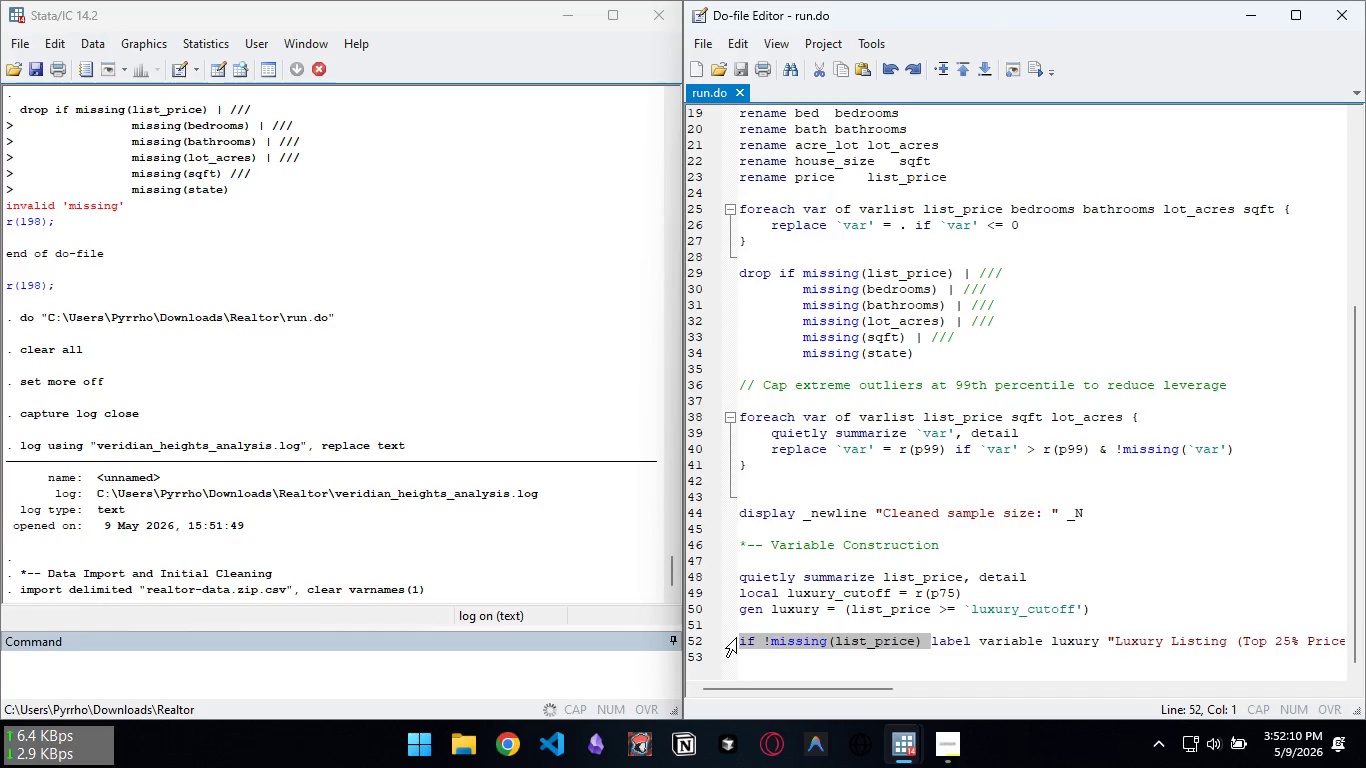 
key(Control+X)
 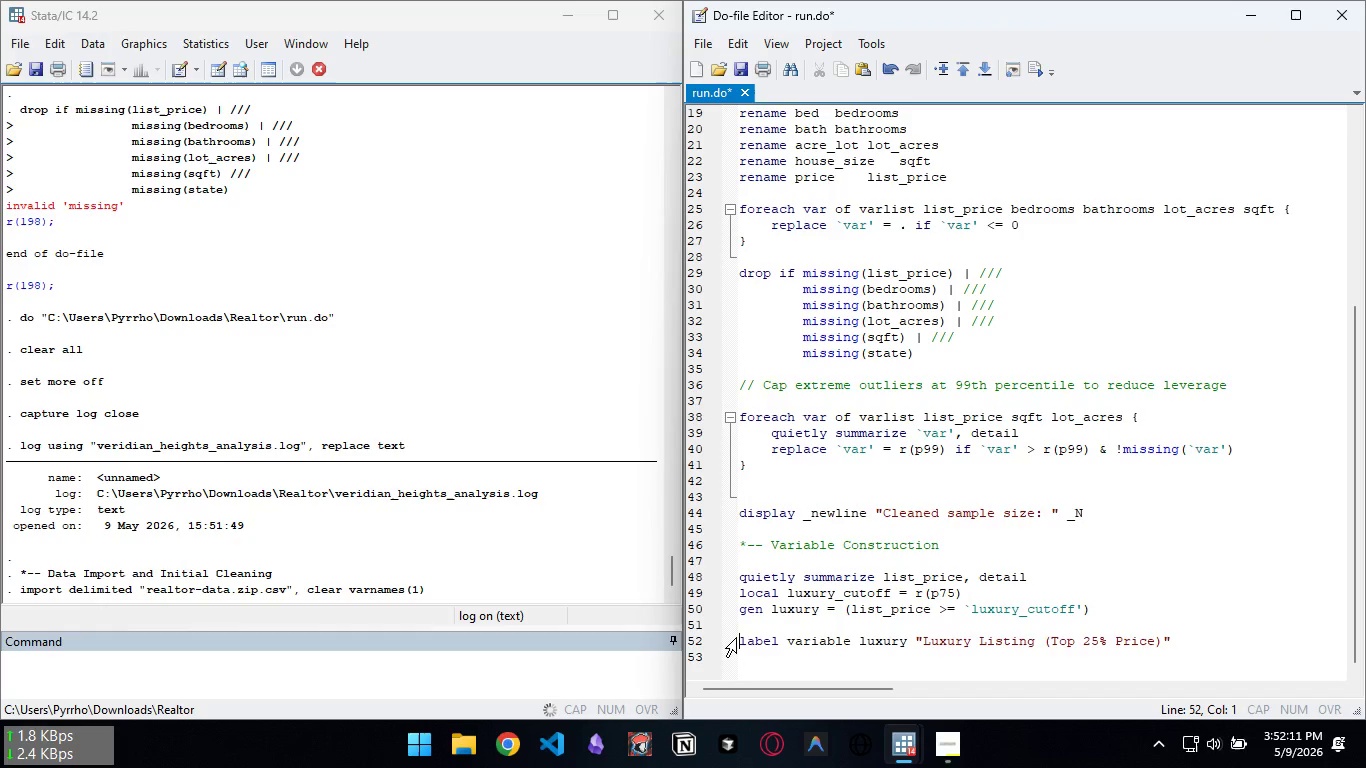 
key(ArrowUp)
 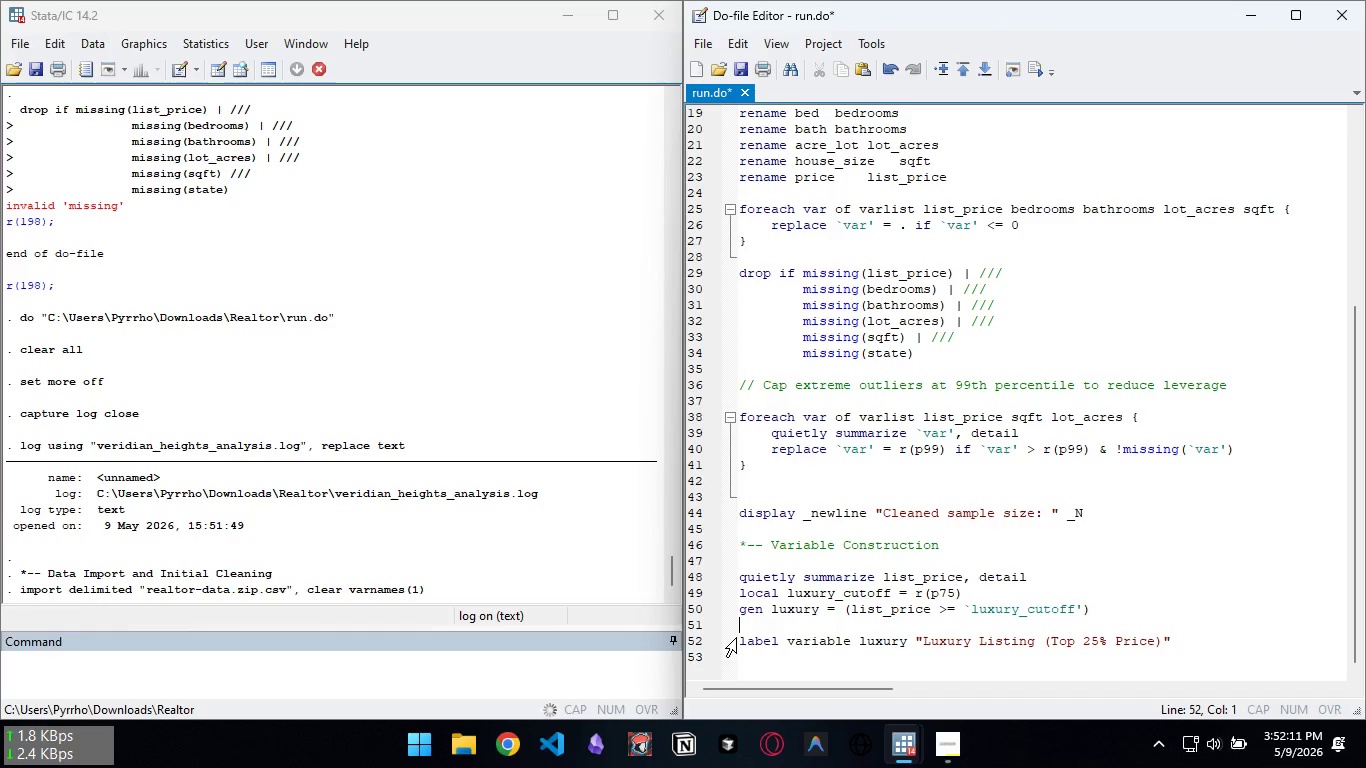 
key(Control+ArrowUp)
 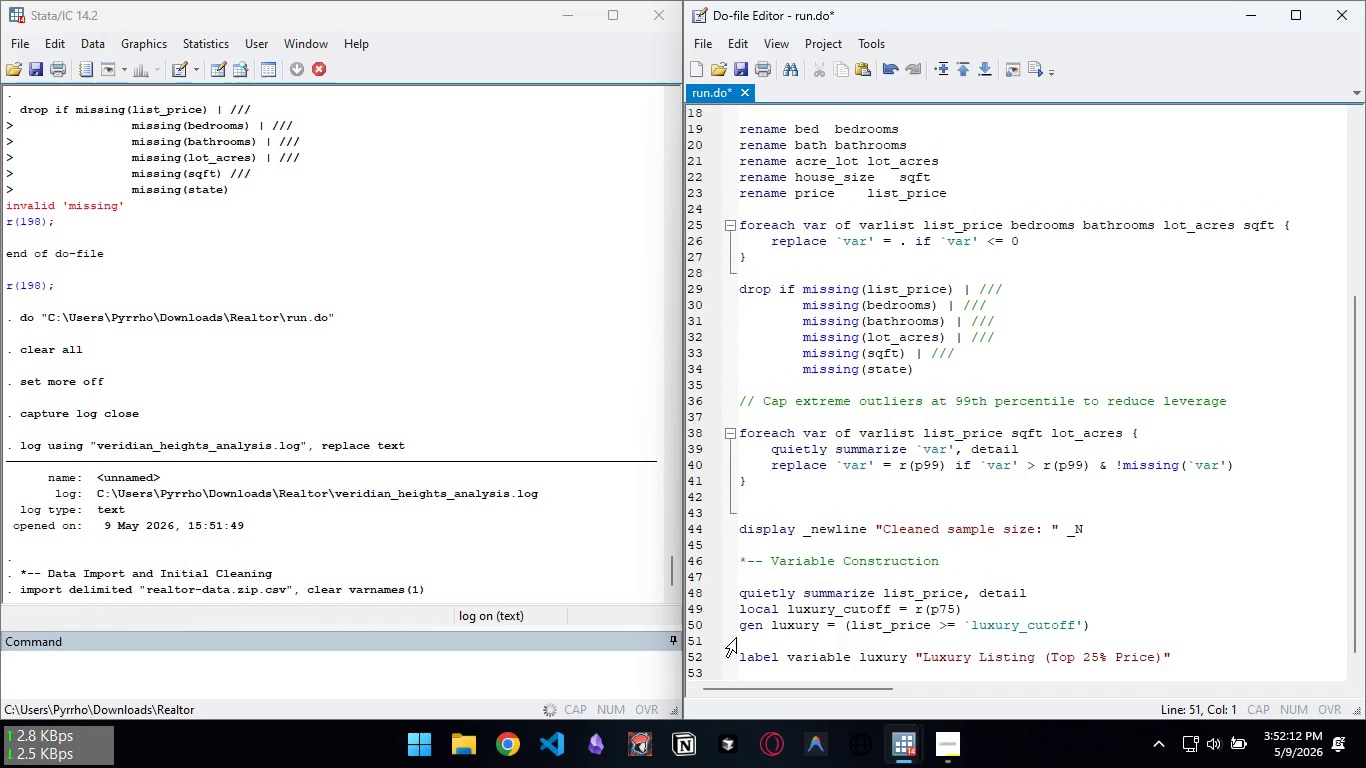 
key(Control+ControlLeft)
 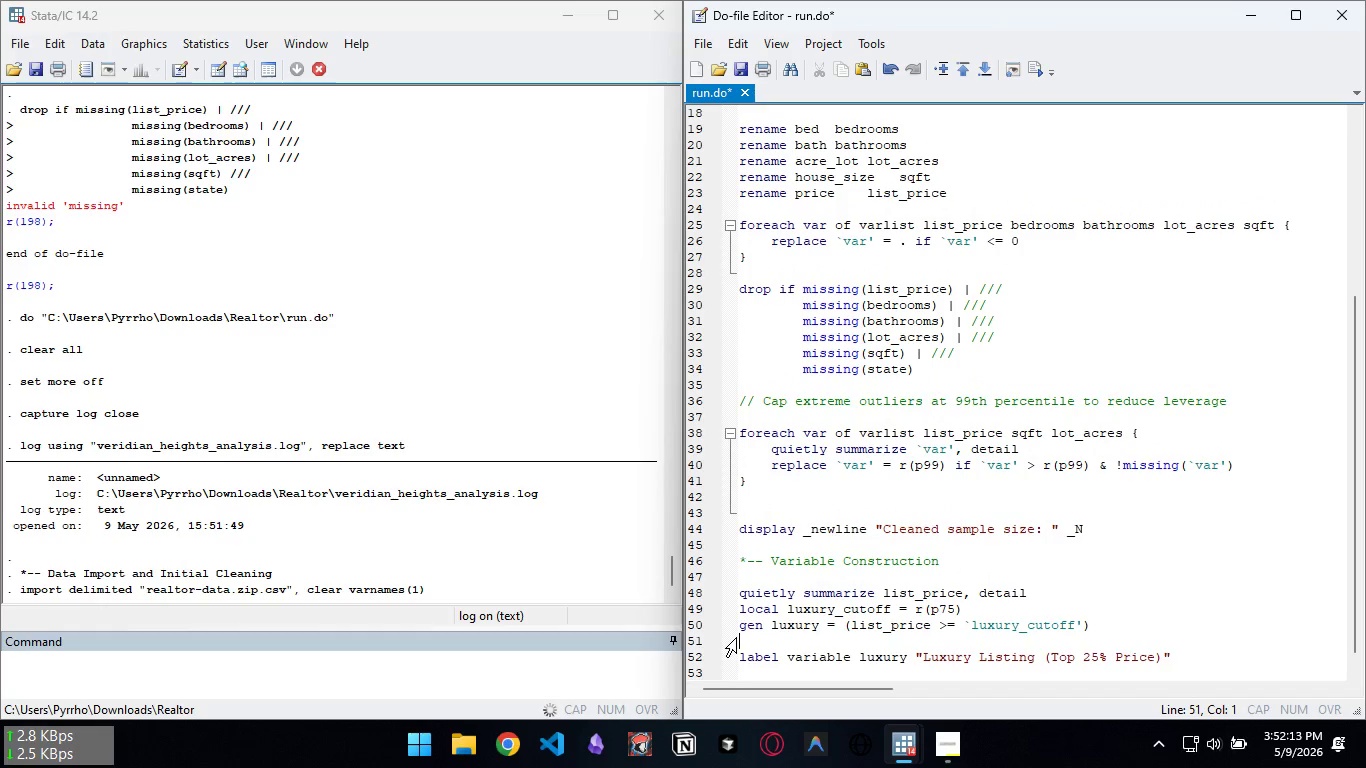 
key(ArrowUp)
 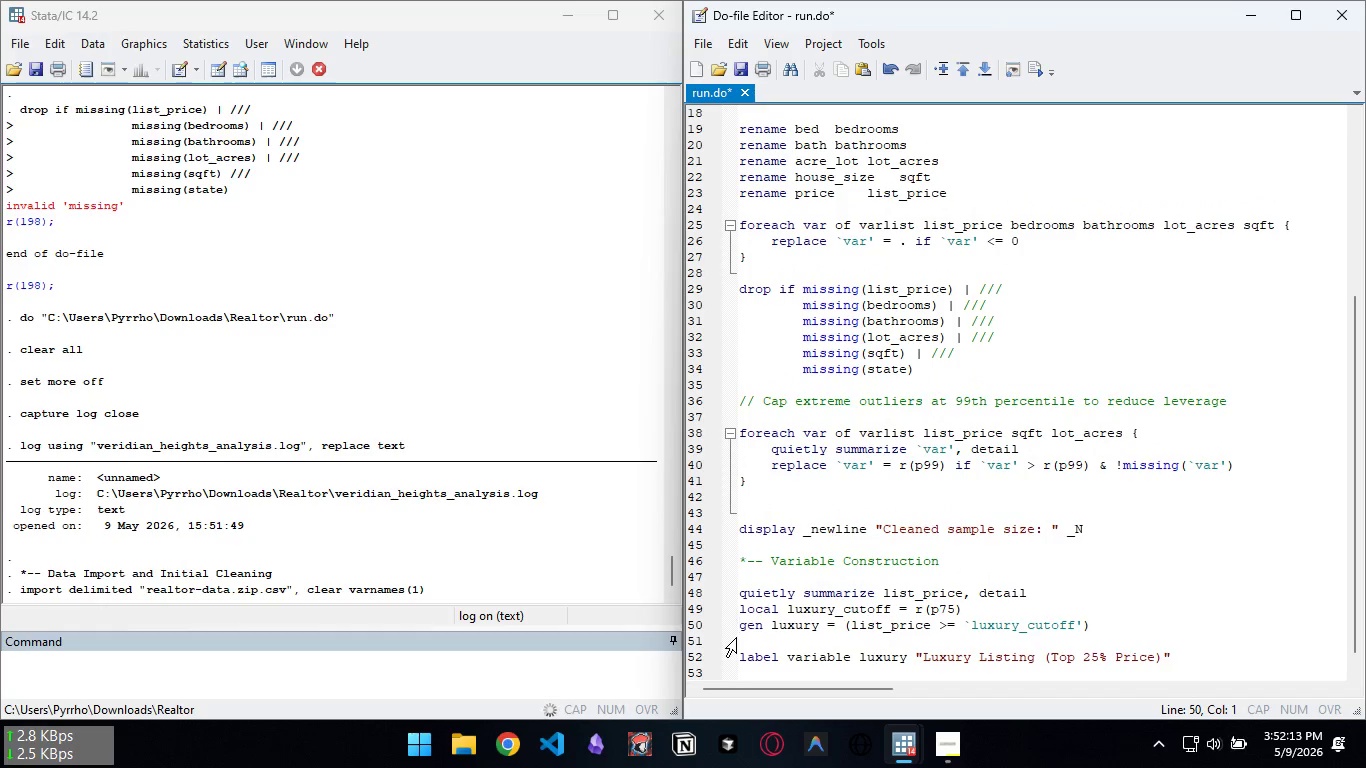 
key(End)
 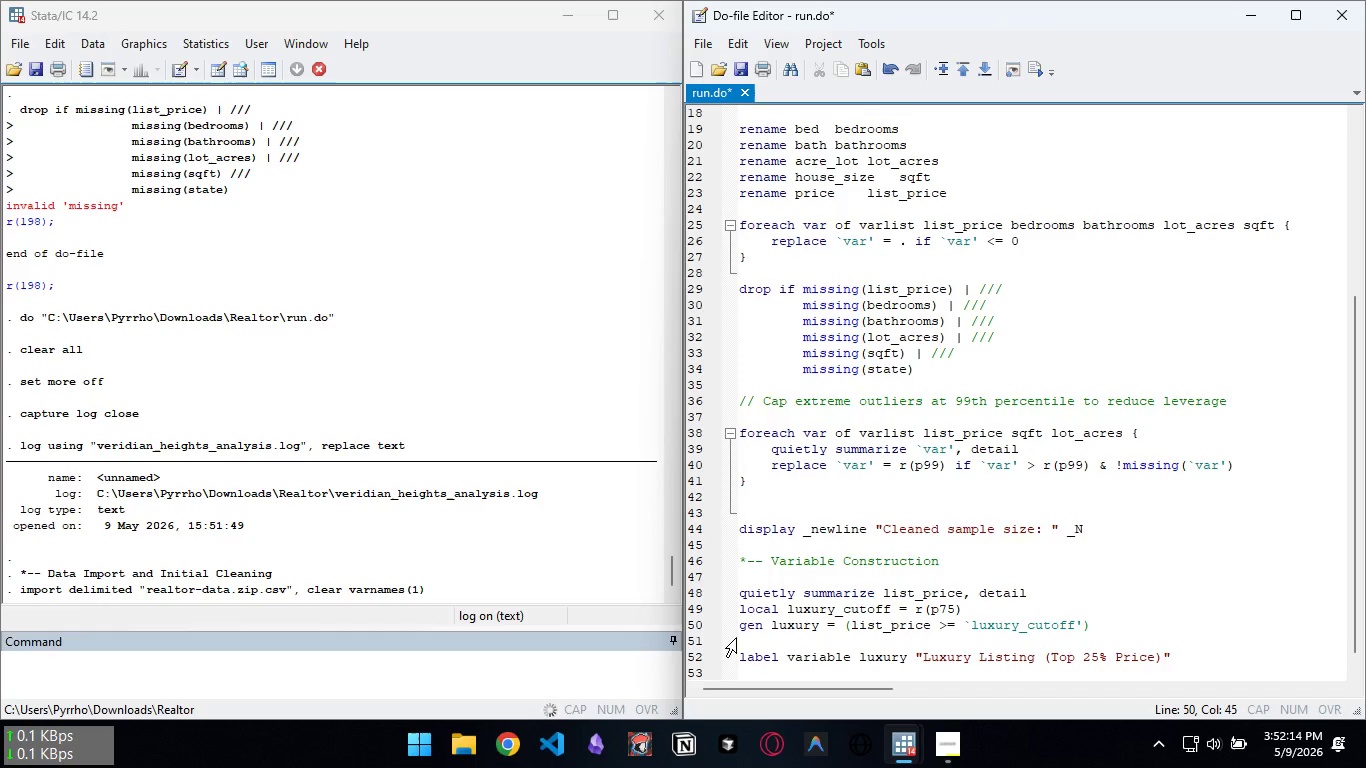 
key(Space)
 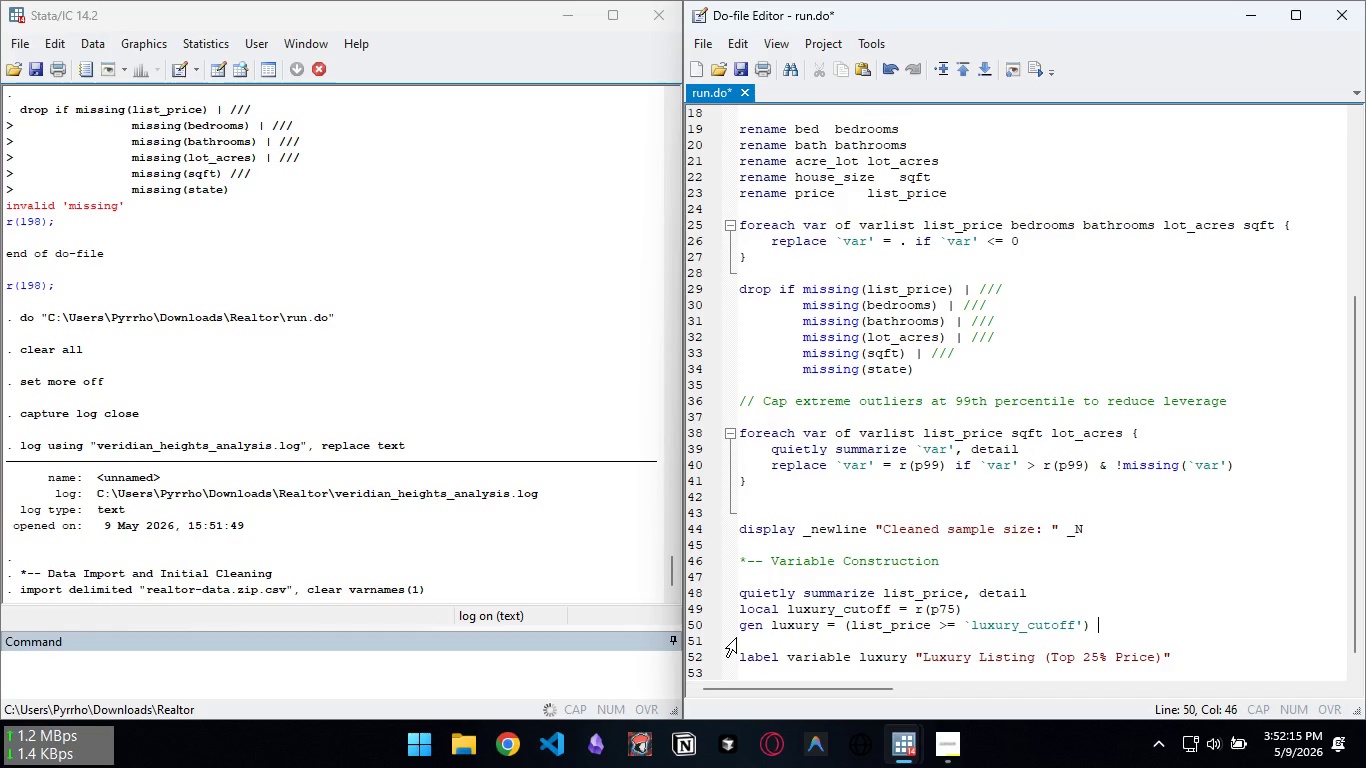 
key(Control+V)
 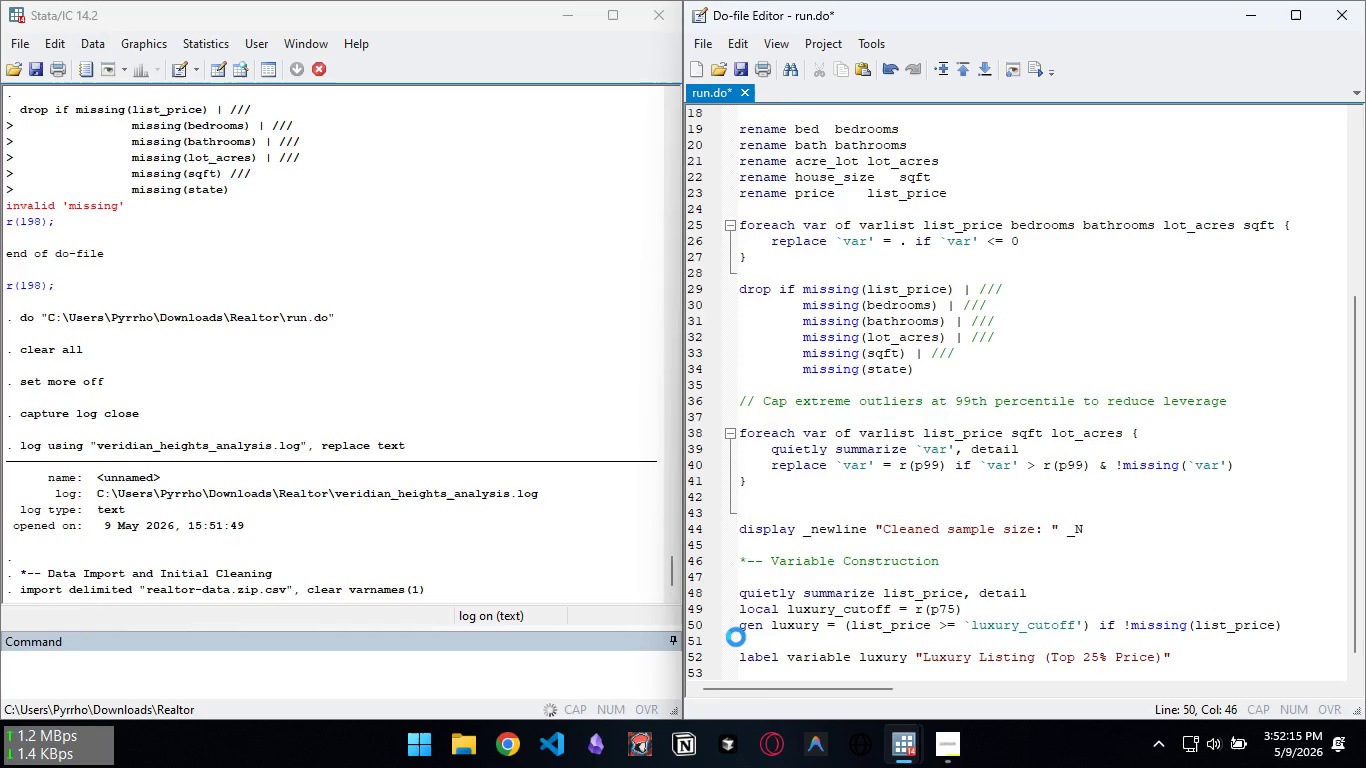 
key(Control+S)
 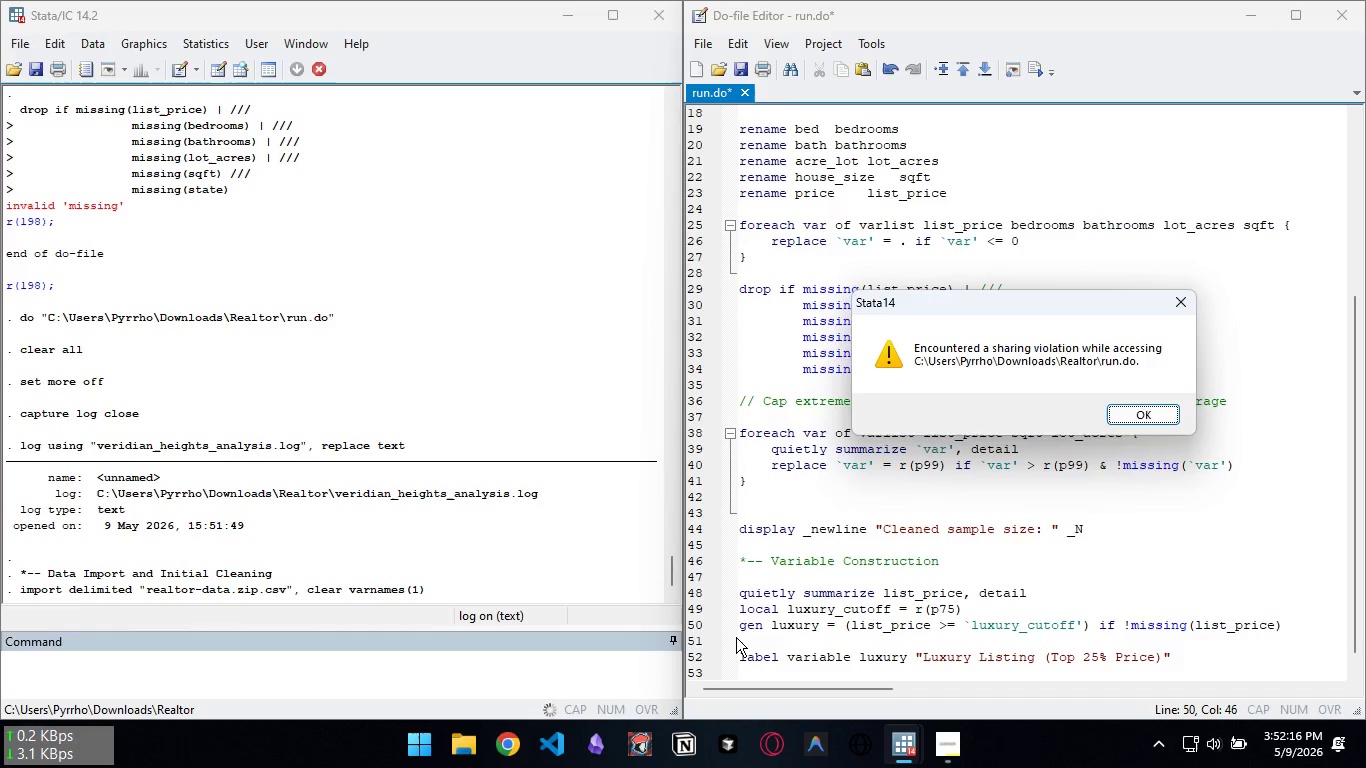 
key(Enter)
 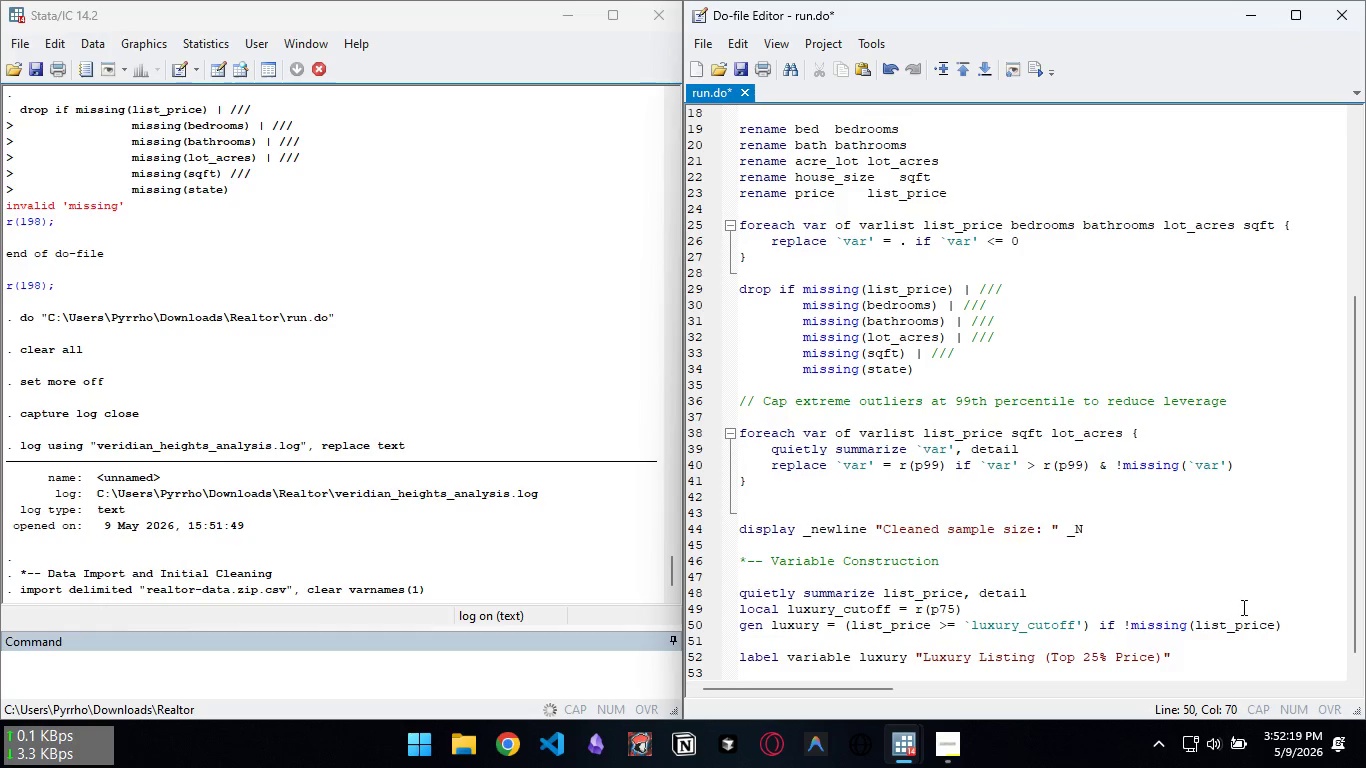 
left_click([1222, 653])
 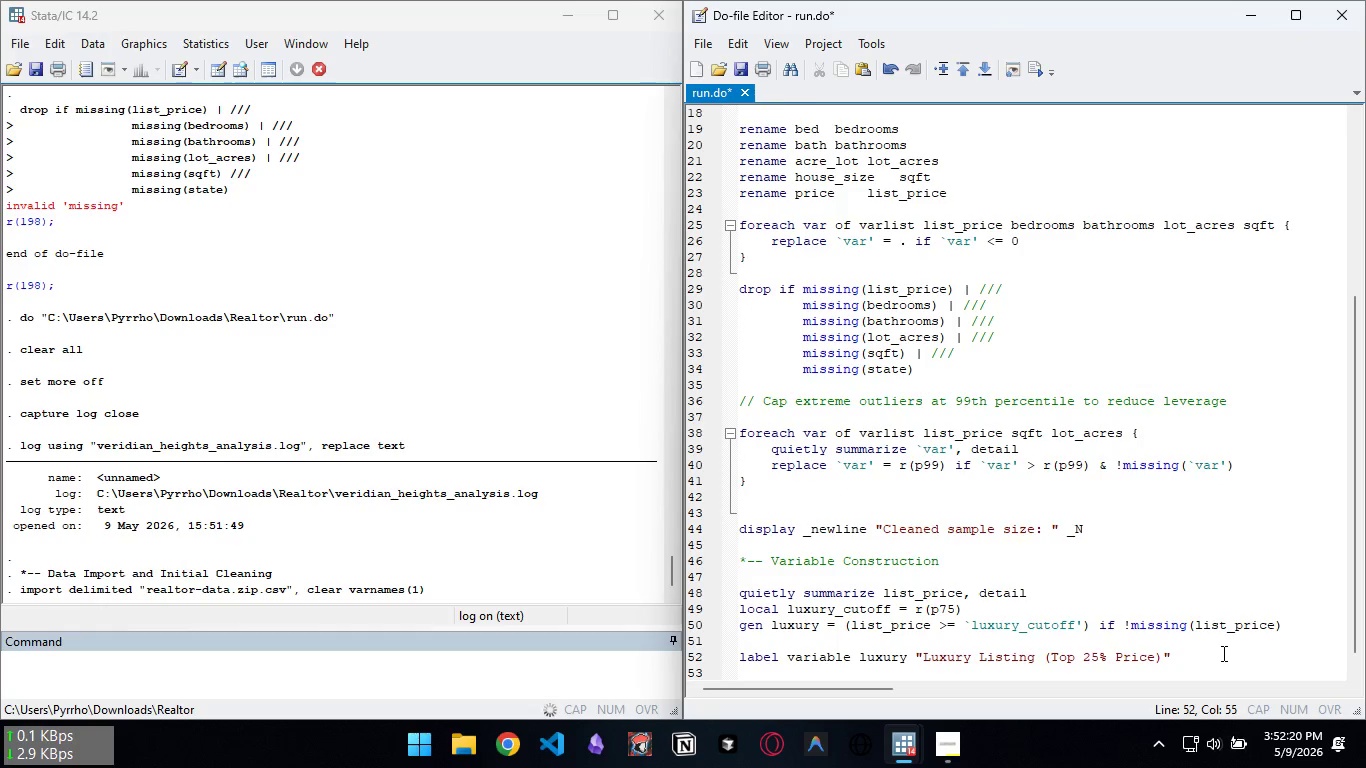 
key(Enter)
 